 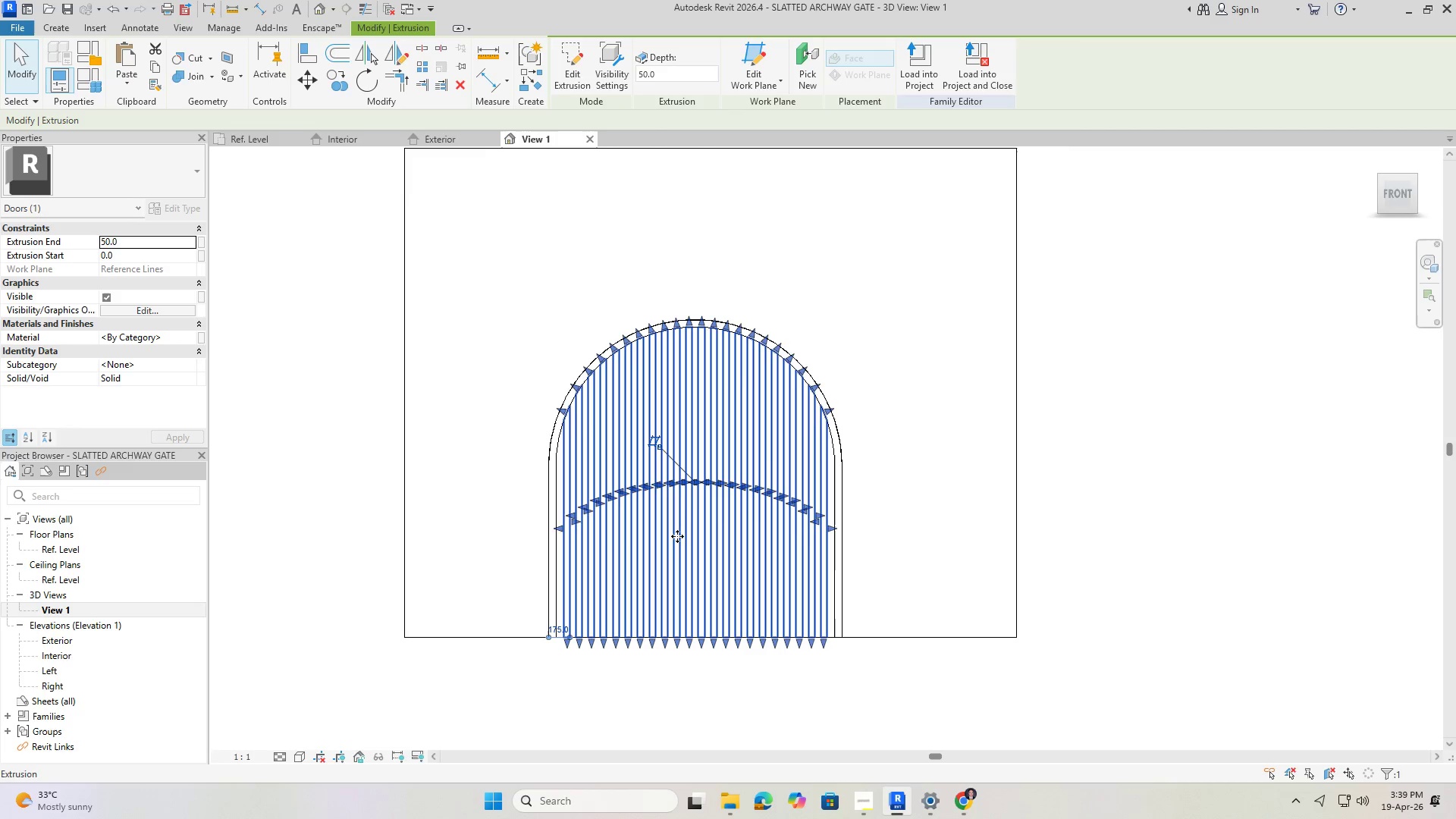 
left_click([1415, 177])
 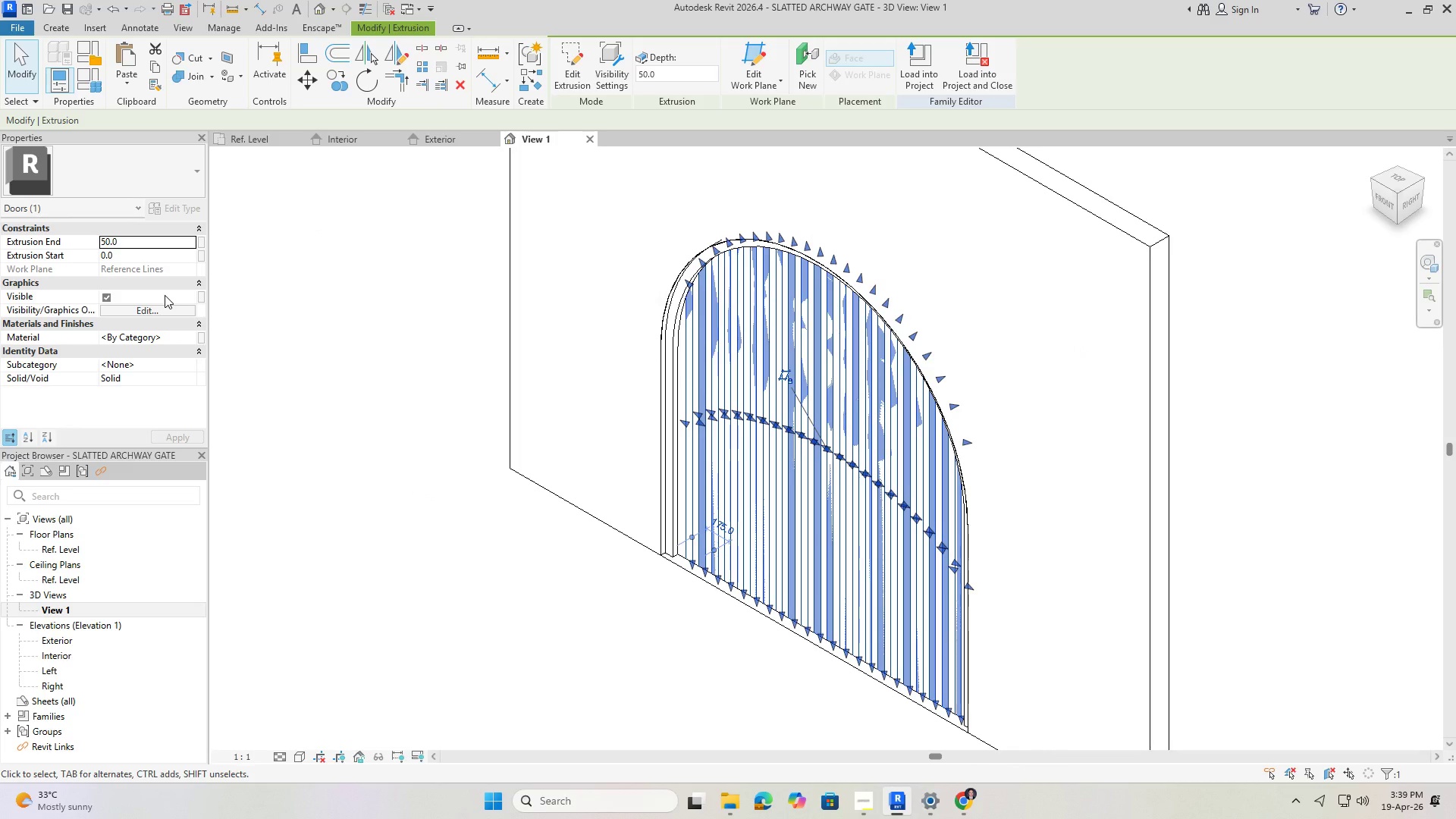 
wait(8.19)
 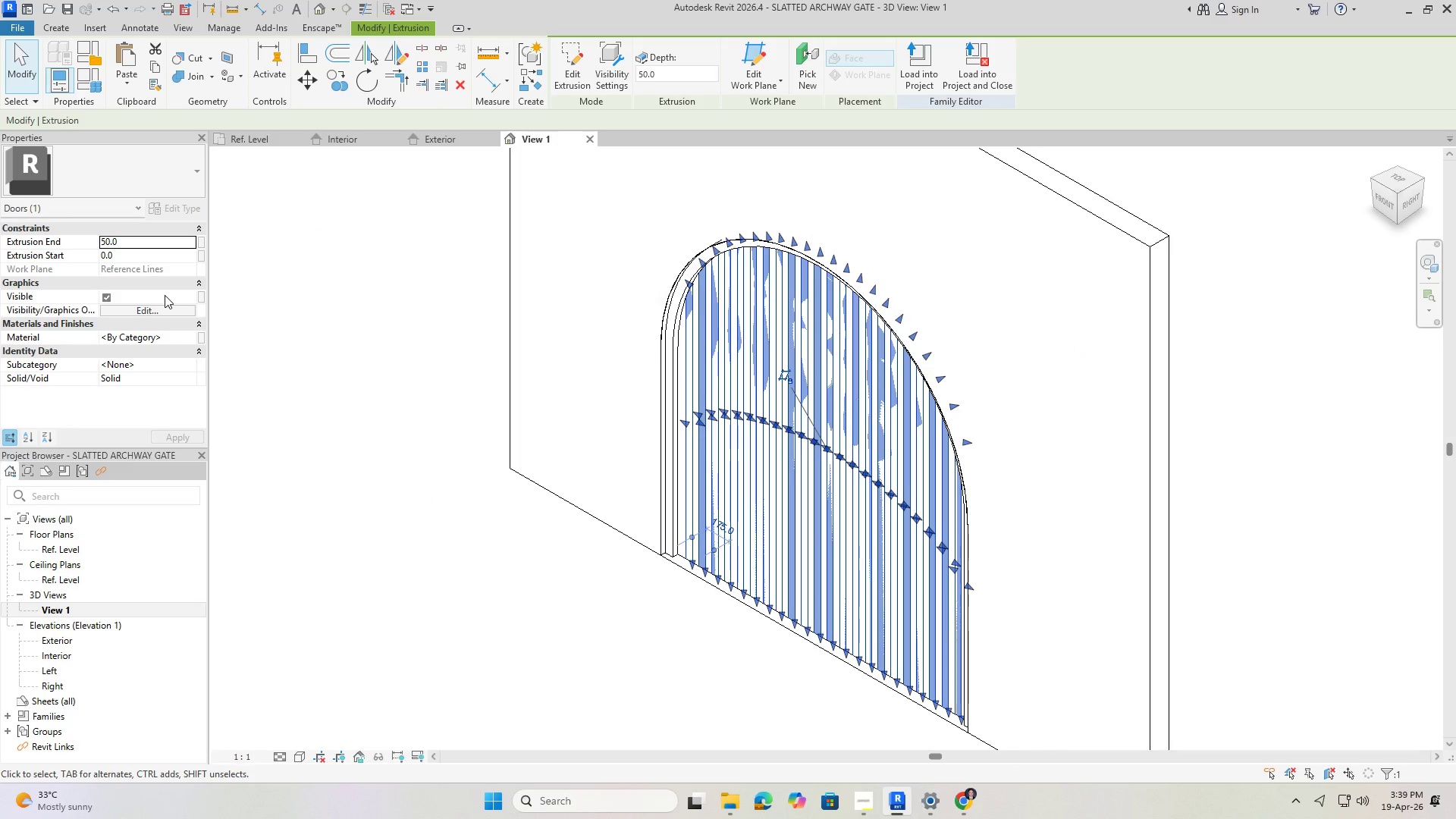 
left_click([124, 238])
 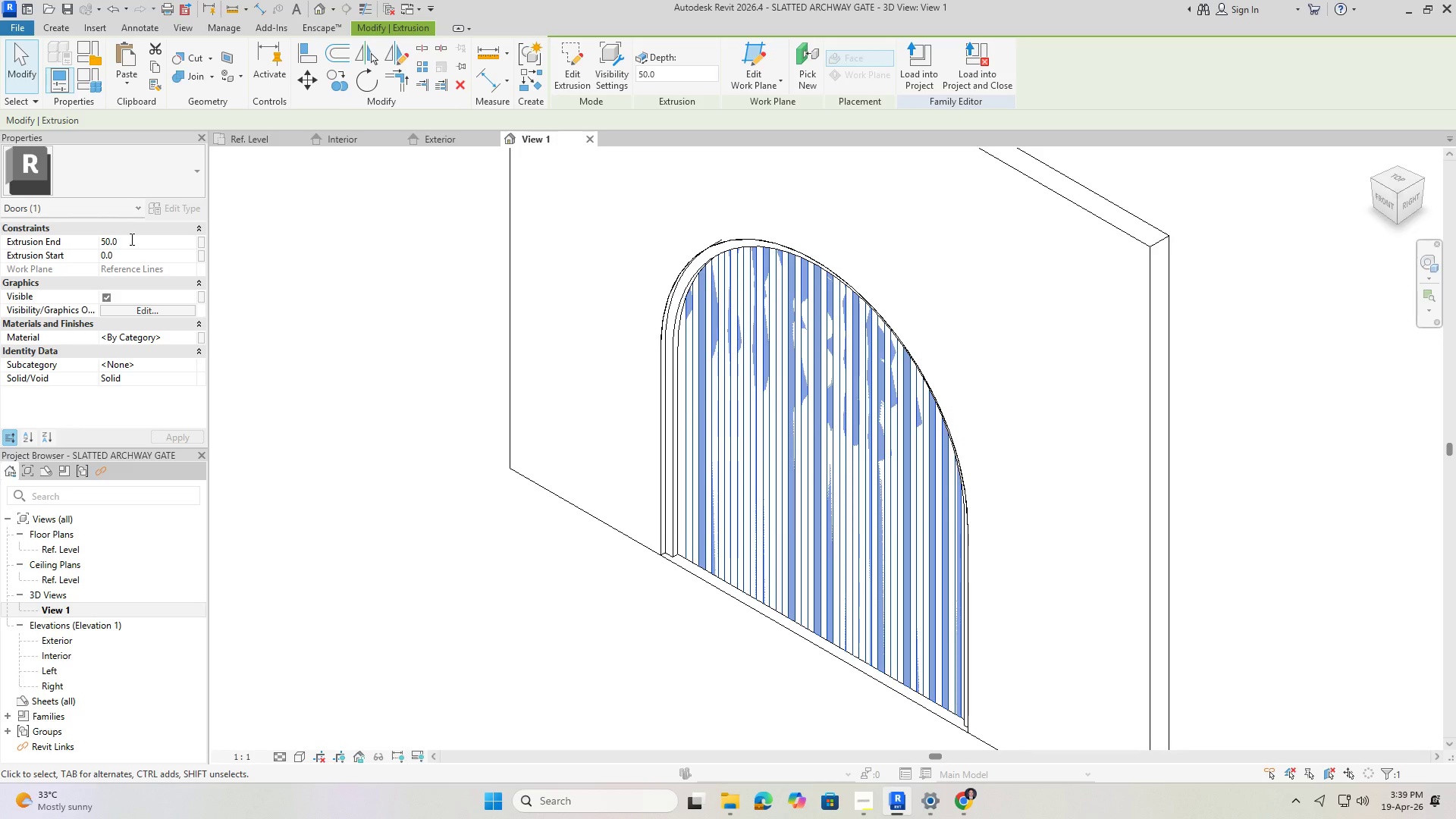 
left_click_drag(start_coordinate=[130, 239], to_coordinate=[48, 236])
 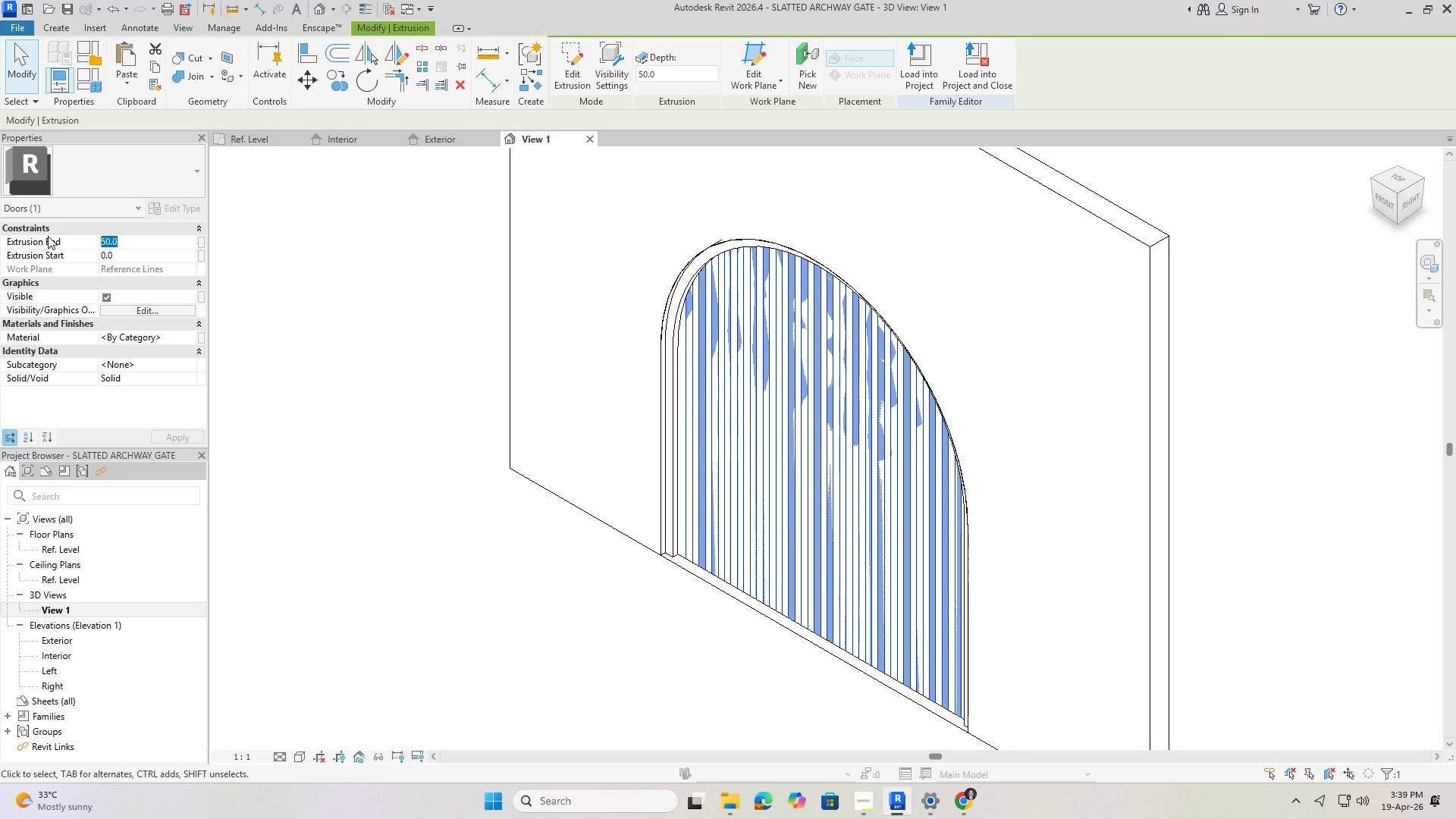 
key(Numpad0)
 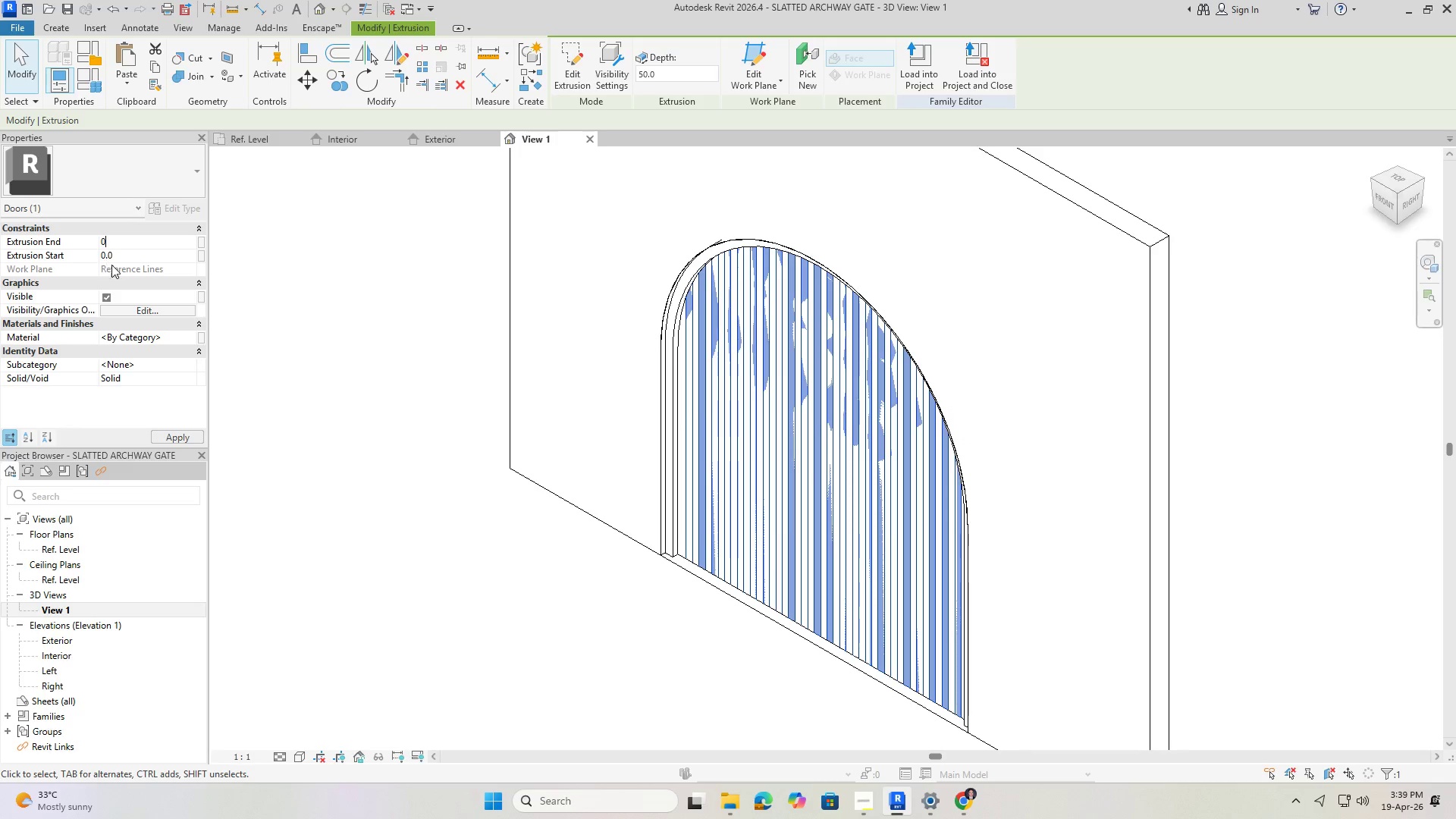 
left_click([128, 251])
 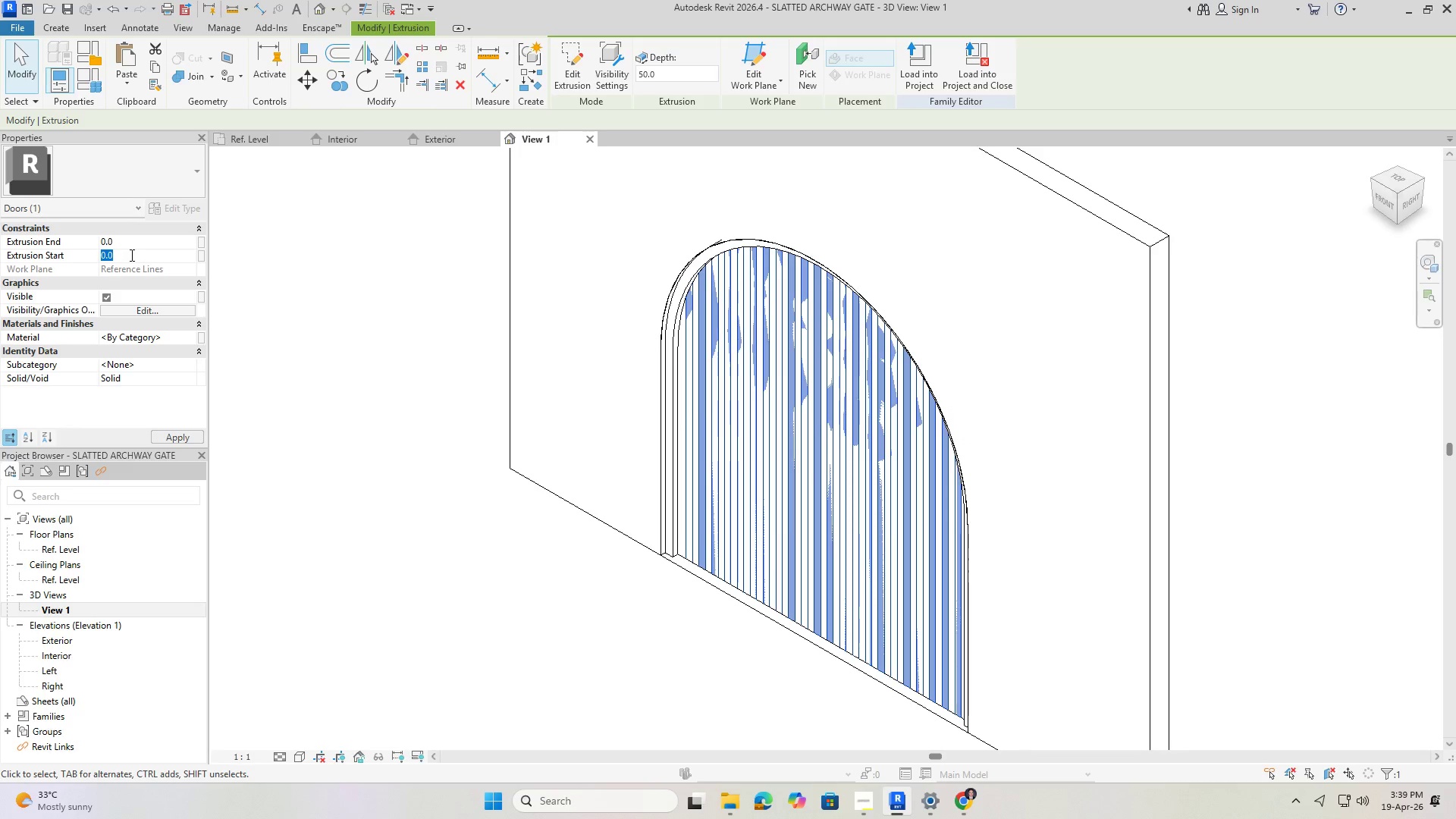 
key(NumpadSubtract)
 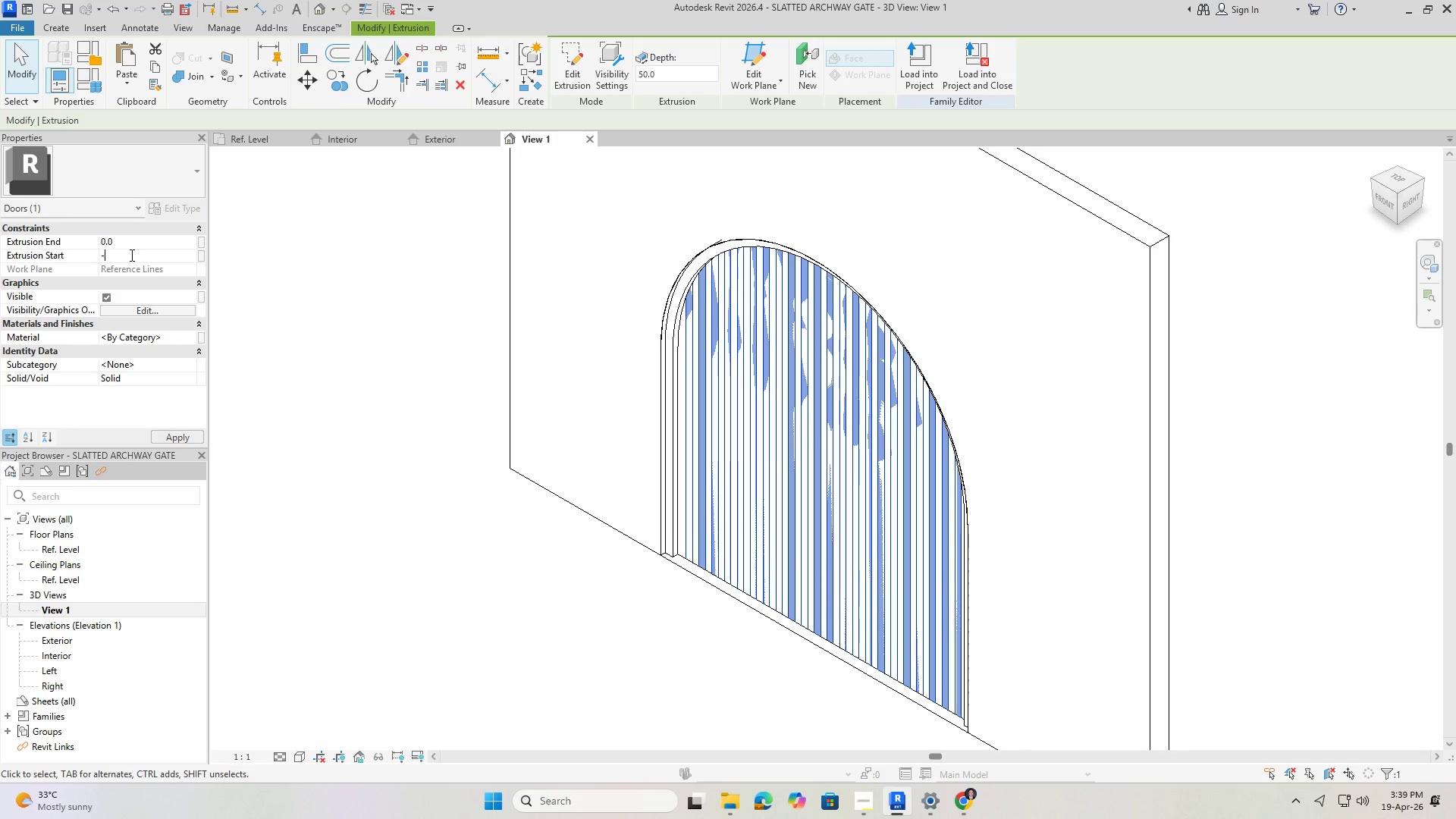 
wait(6.06)
 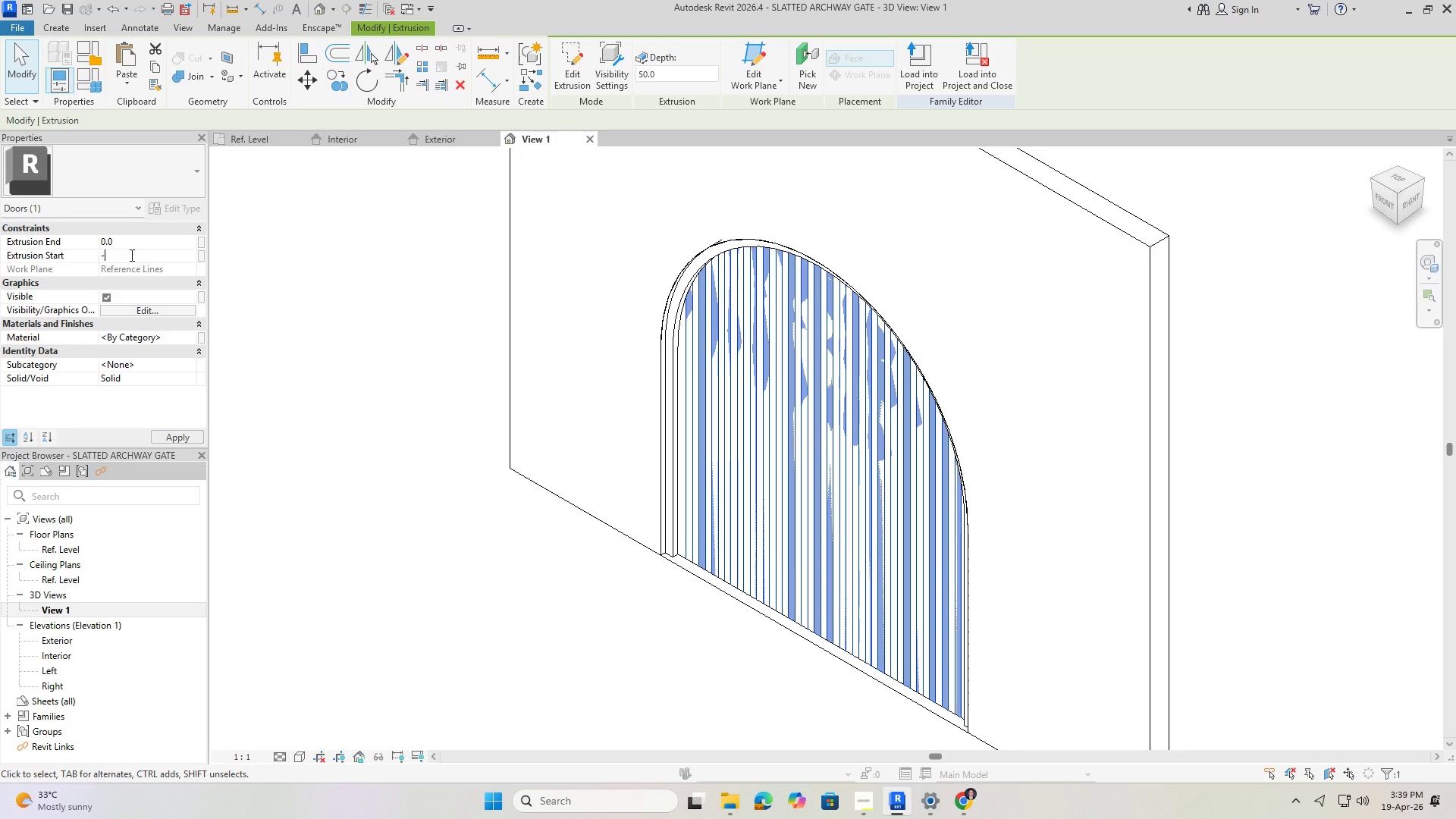 
key(Numpad2)
 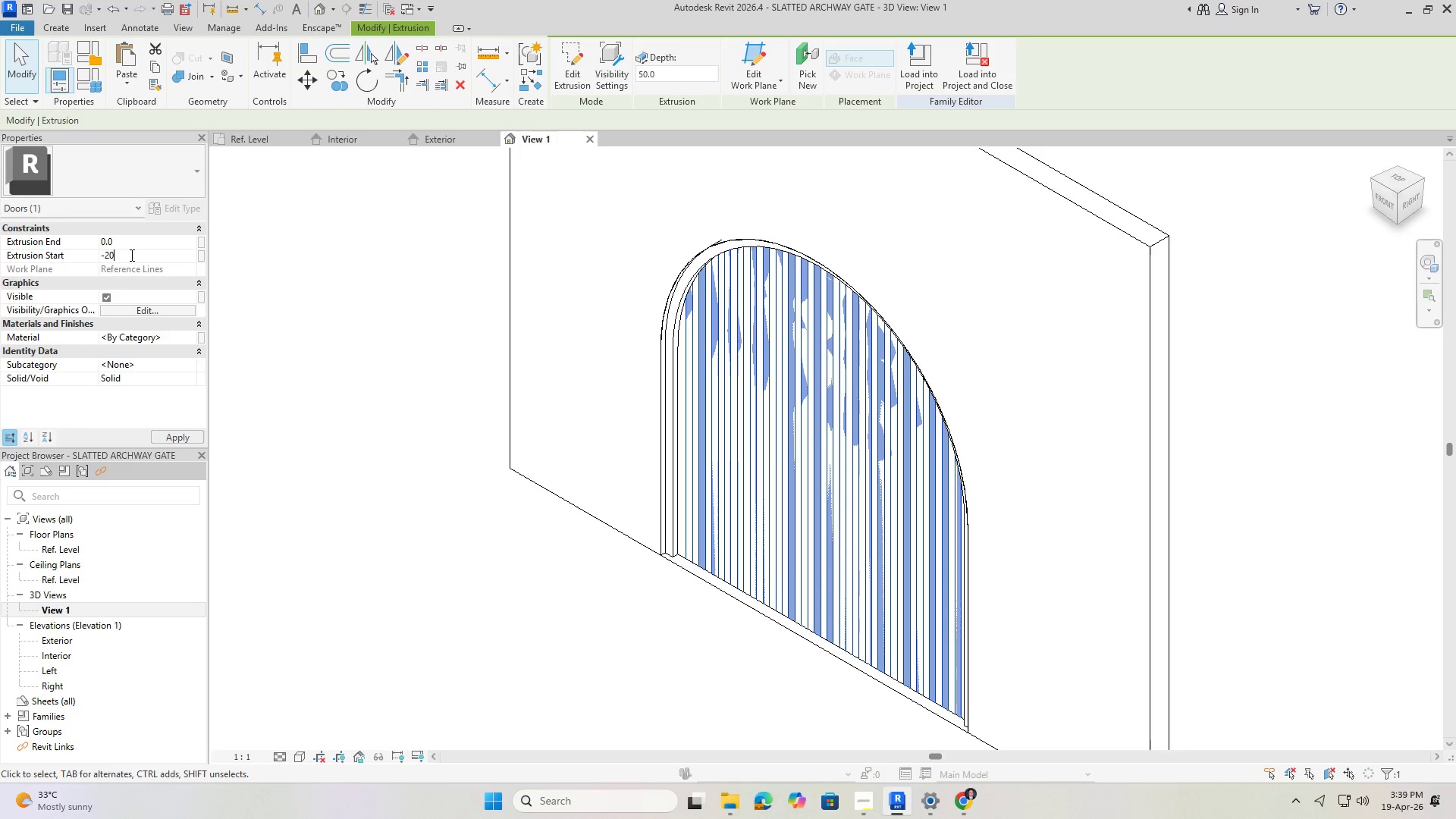 
key(Numpad0)
 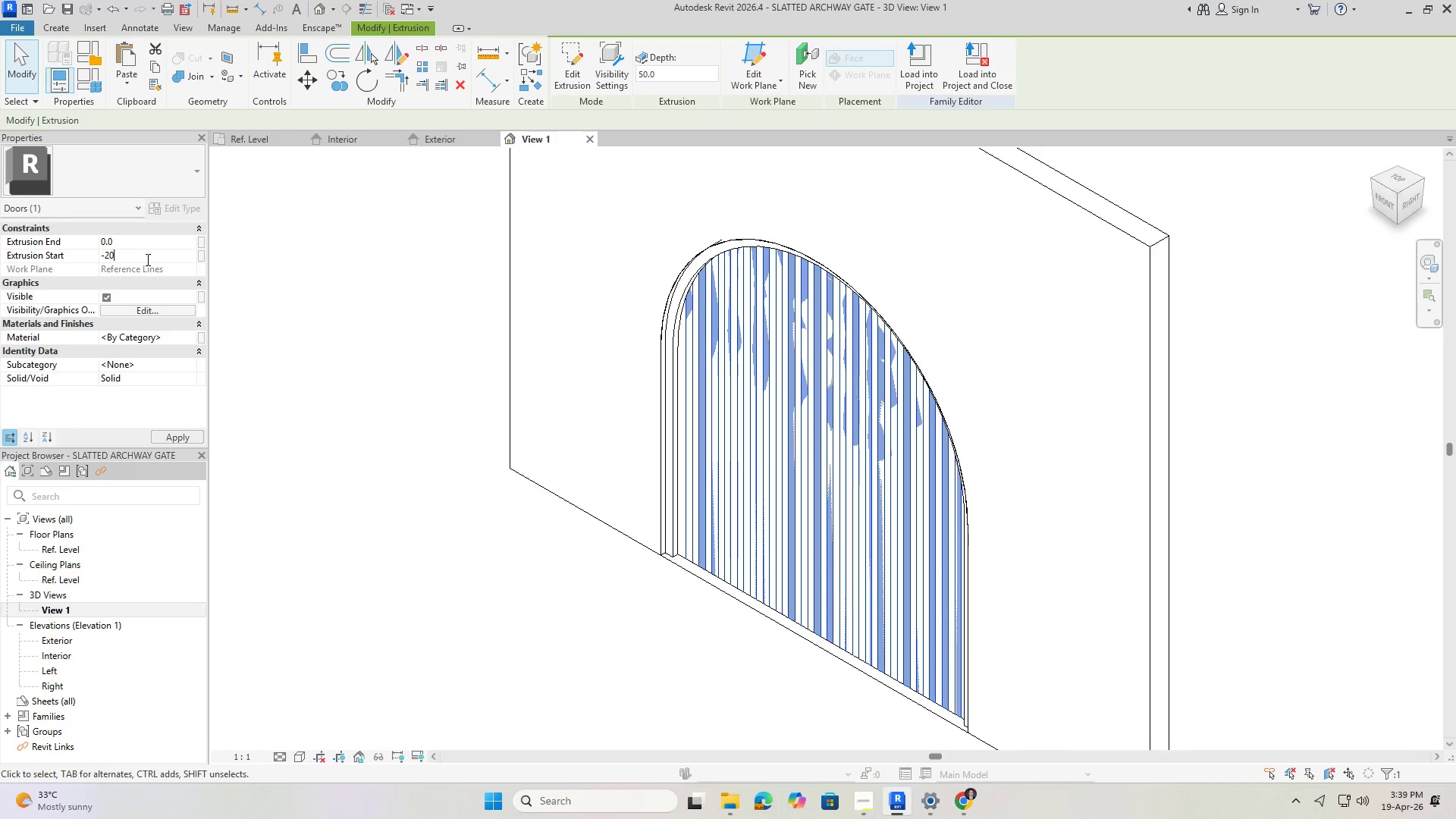 
left_click([656, 635])
 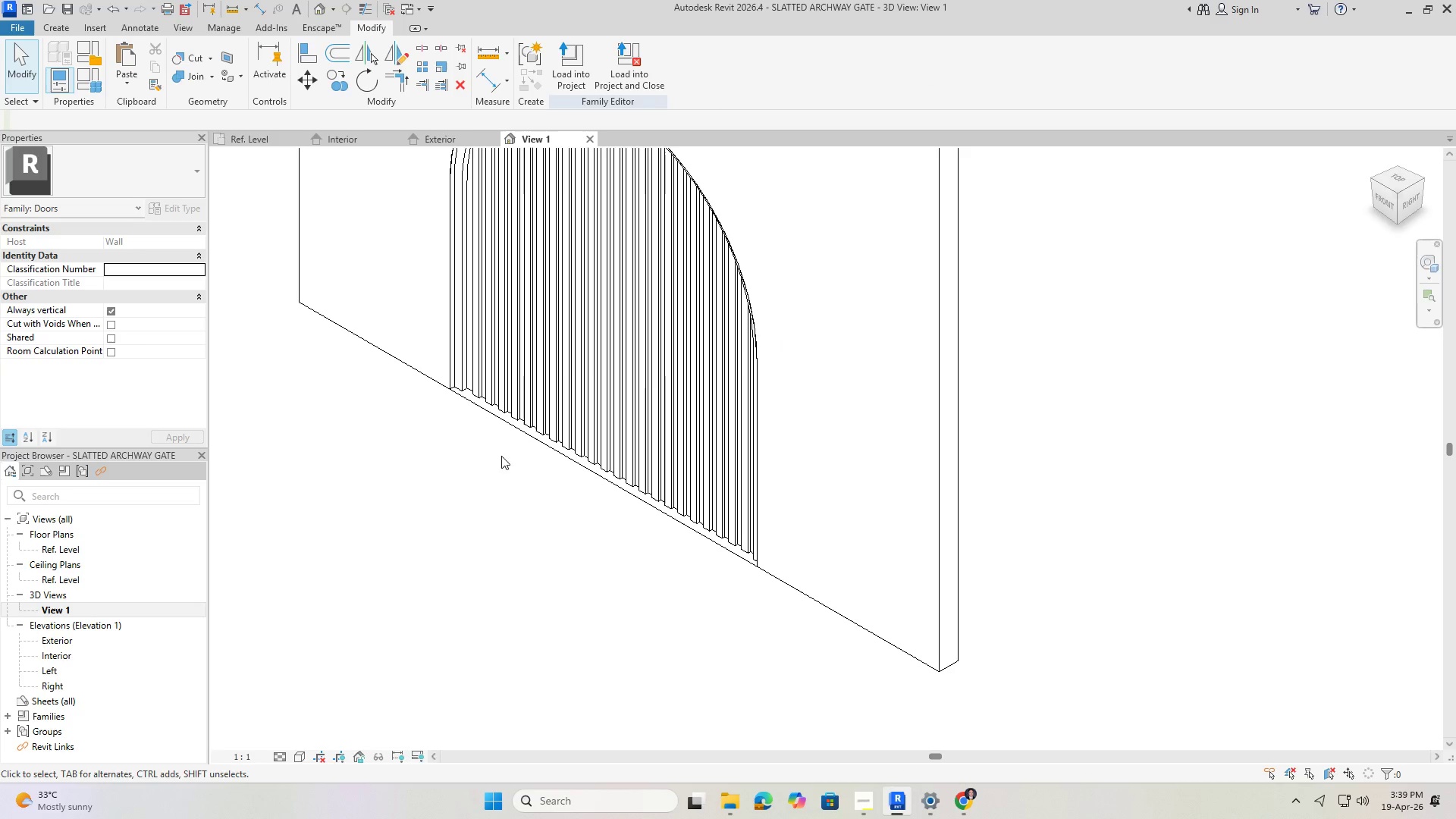 
scroll: coordinate [572, 416], scroll_direction: up, amount: 3.0
 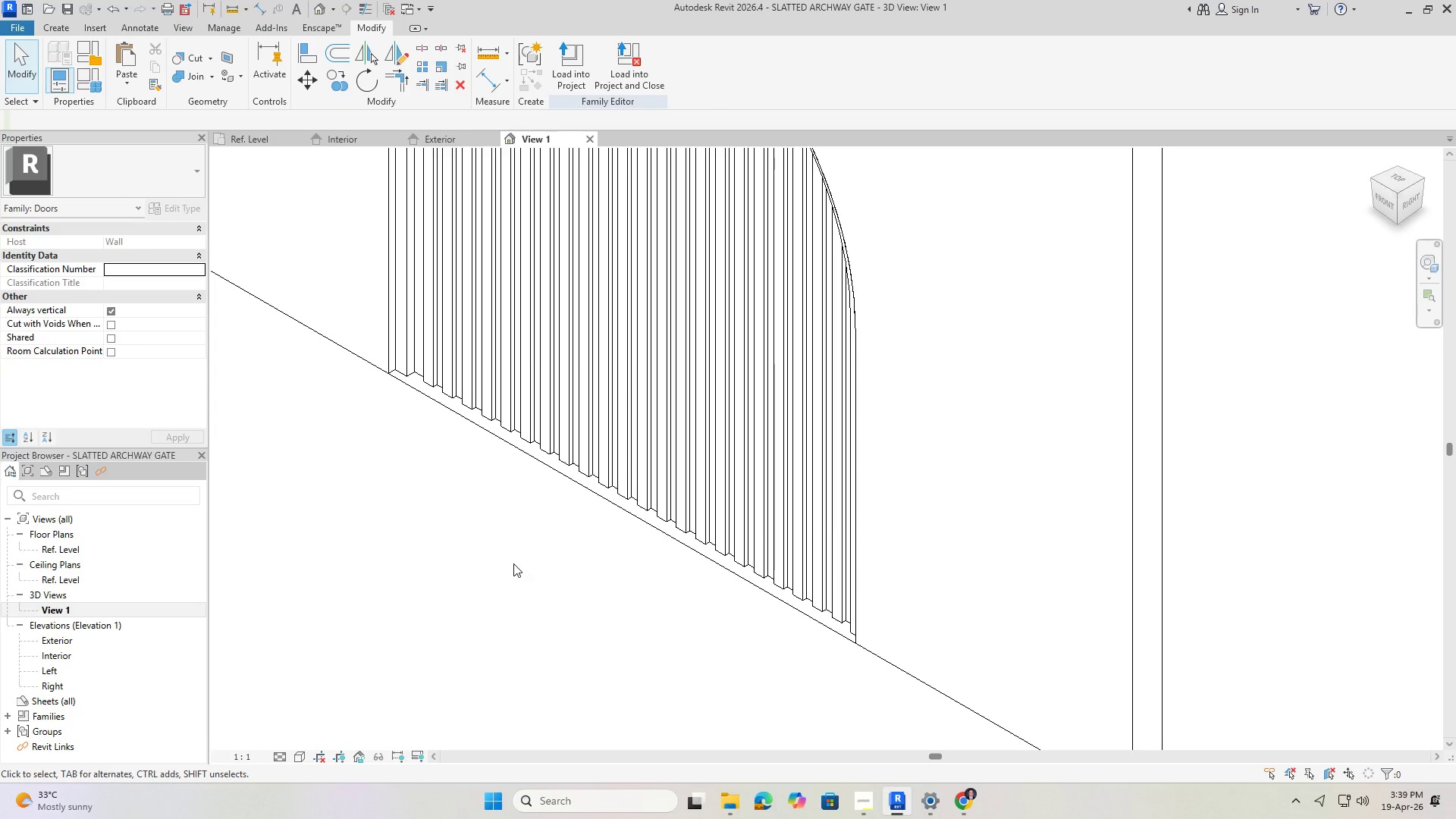 
wait(7.54)
 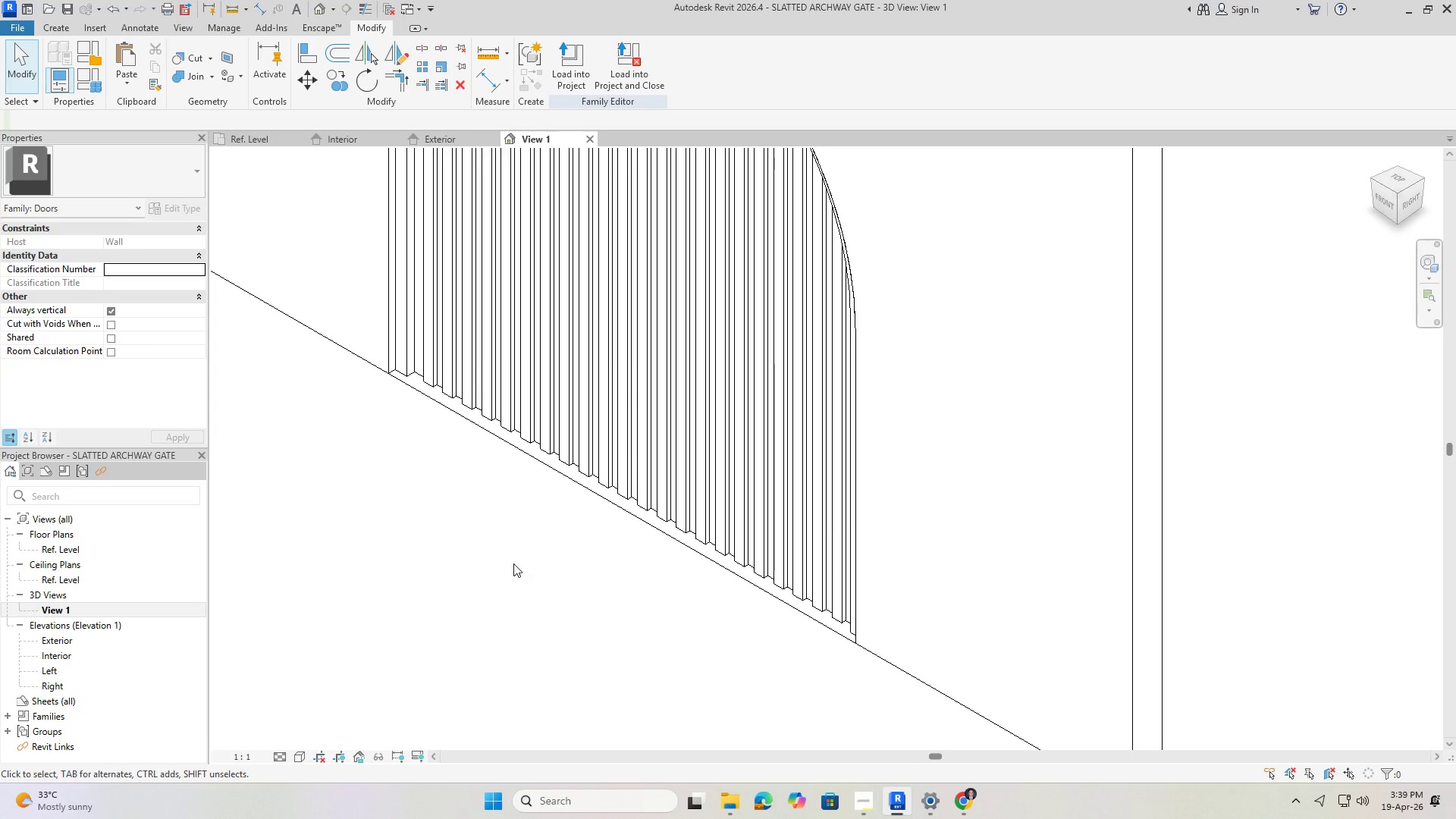 
scroll: coordinate [318, 253], scroll_direction: down, amount: 7.0
 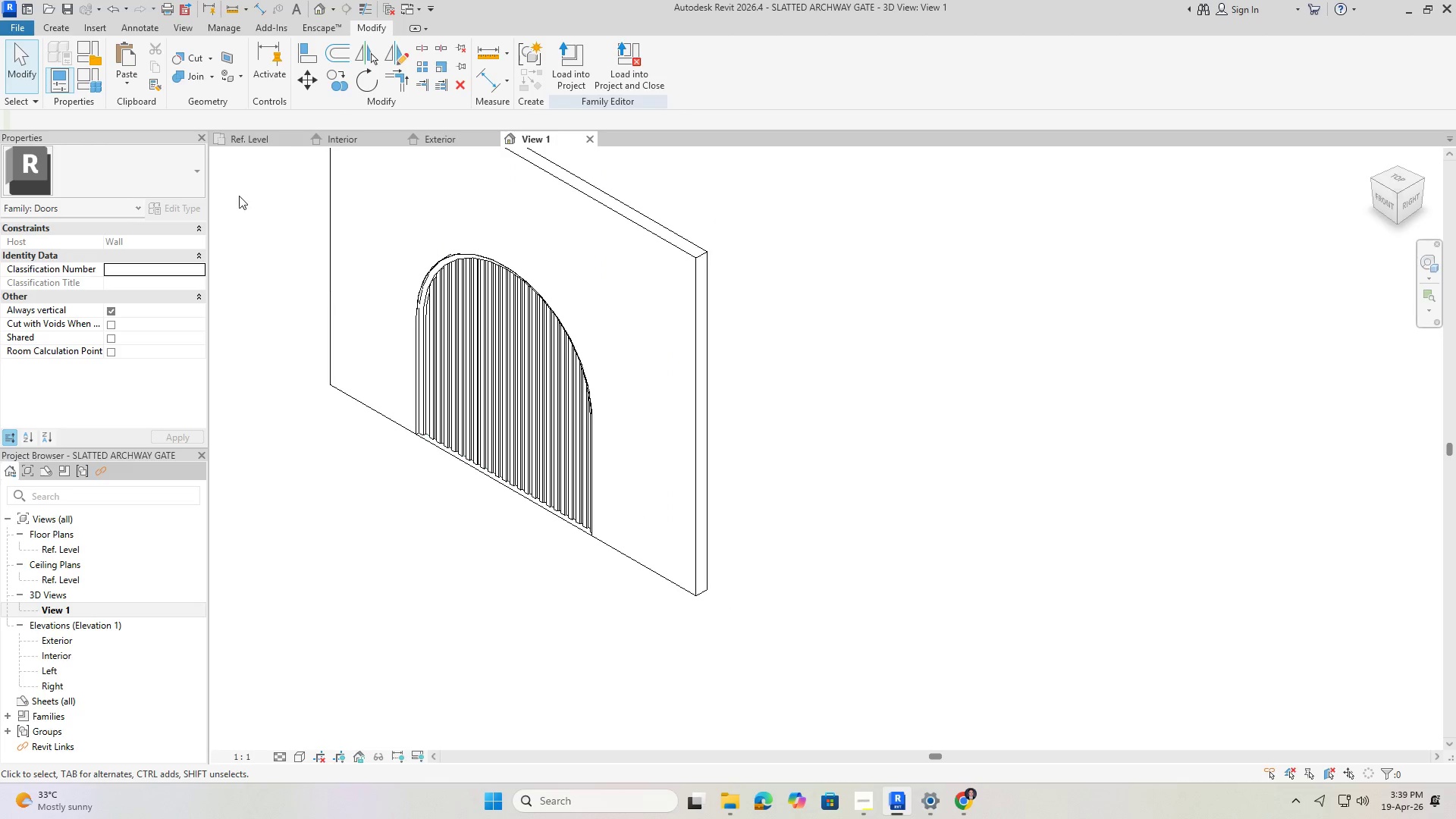 
left_click_drag(start_coordinate=[237, 183], to_coordinate=[667, 671])
 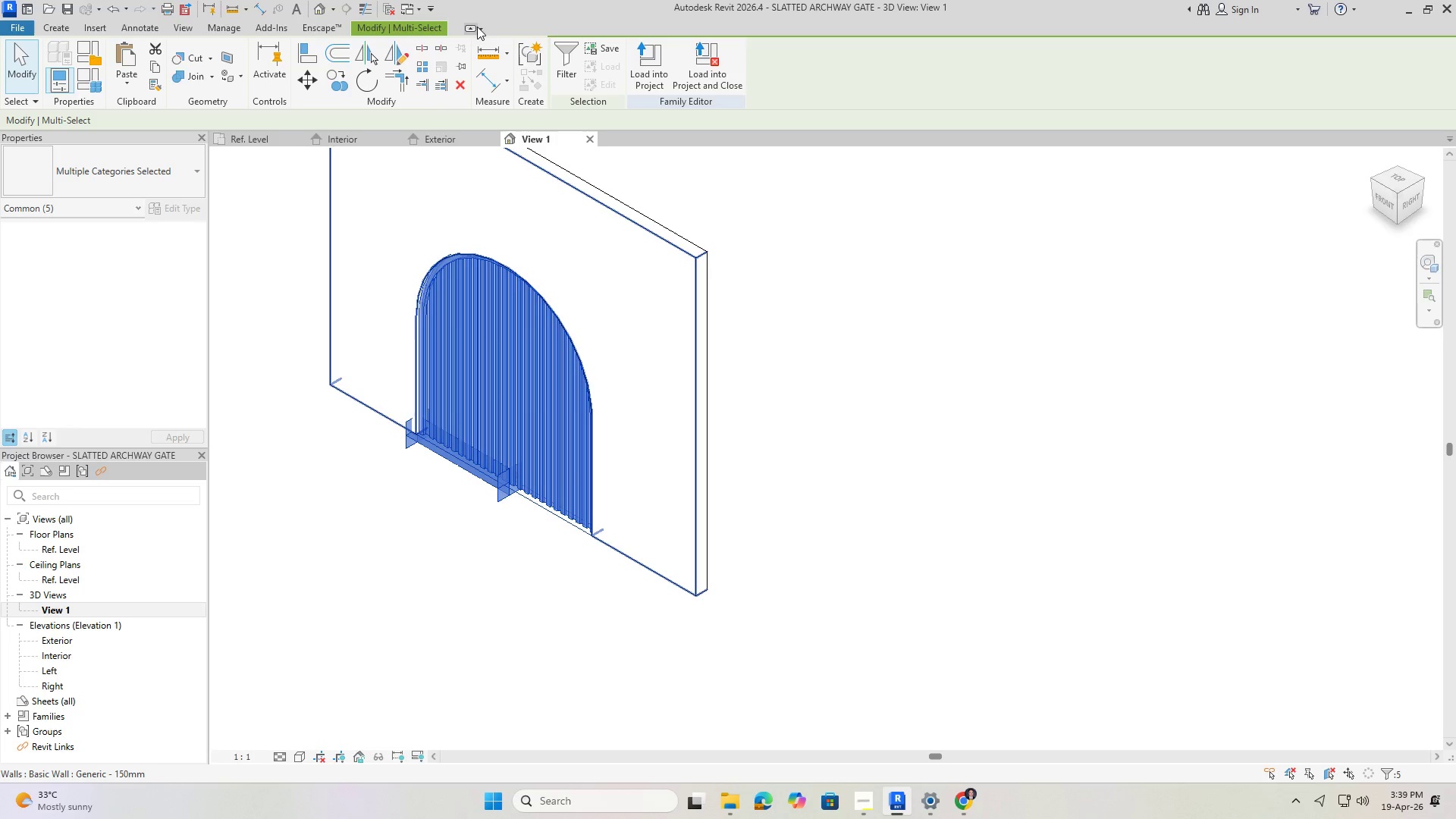 
left_click([560, 59])
 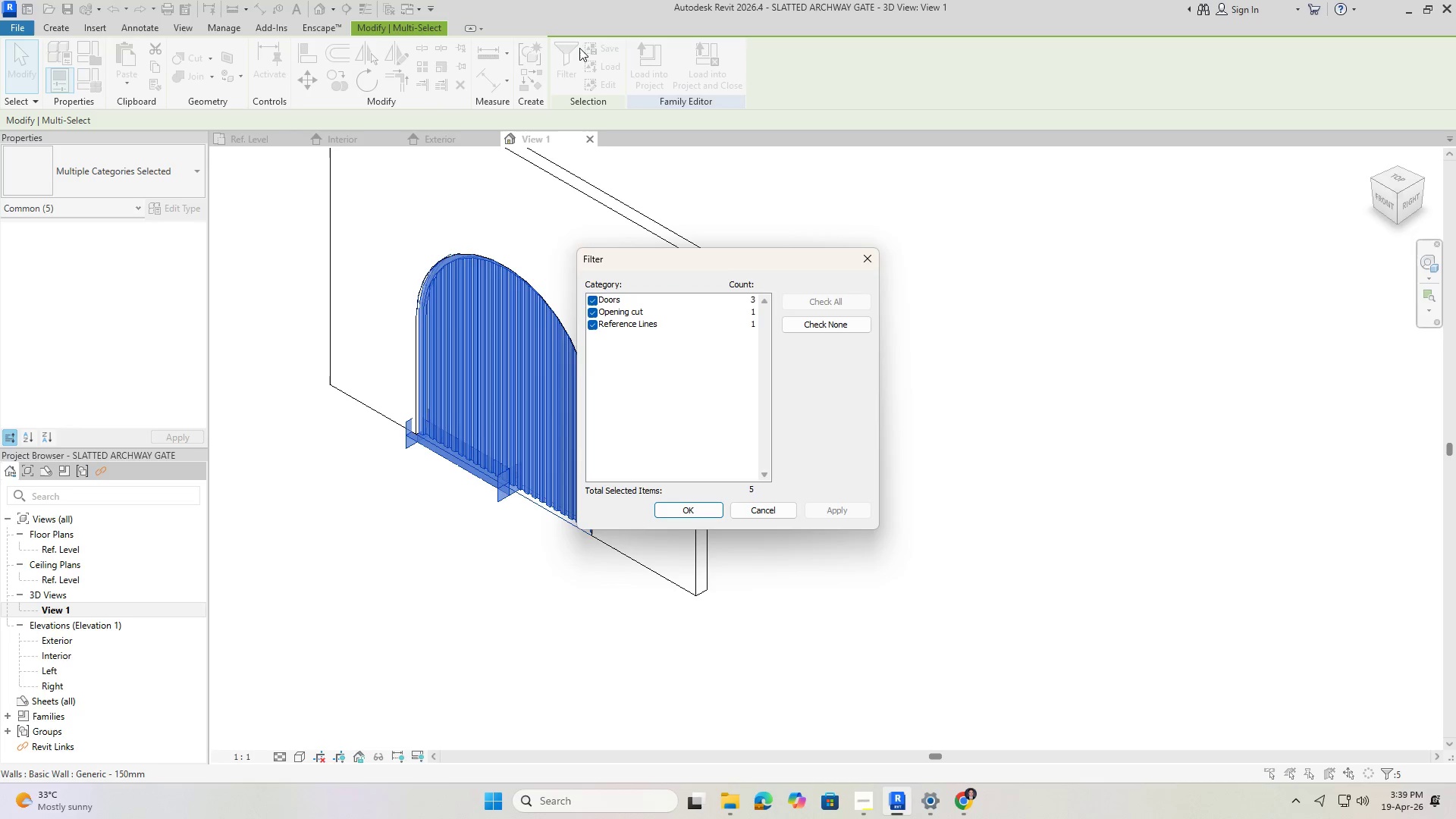 
wait(6.81)
 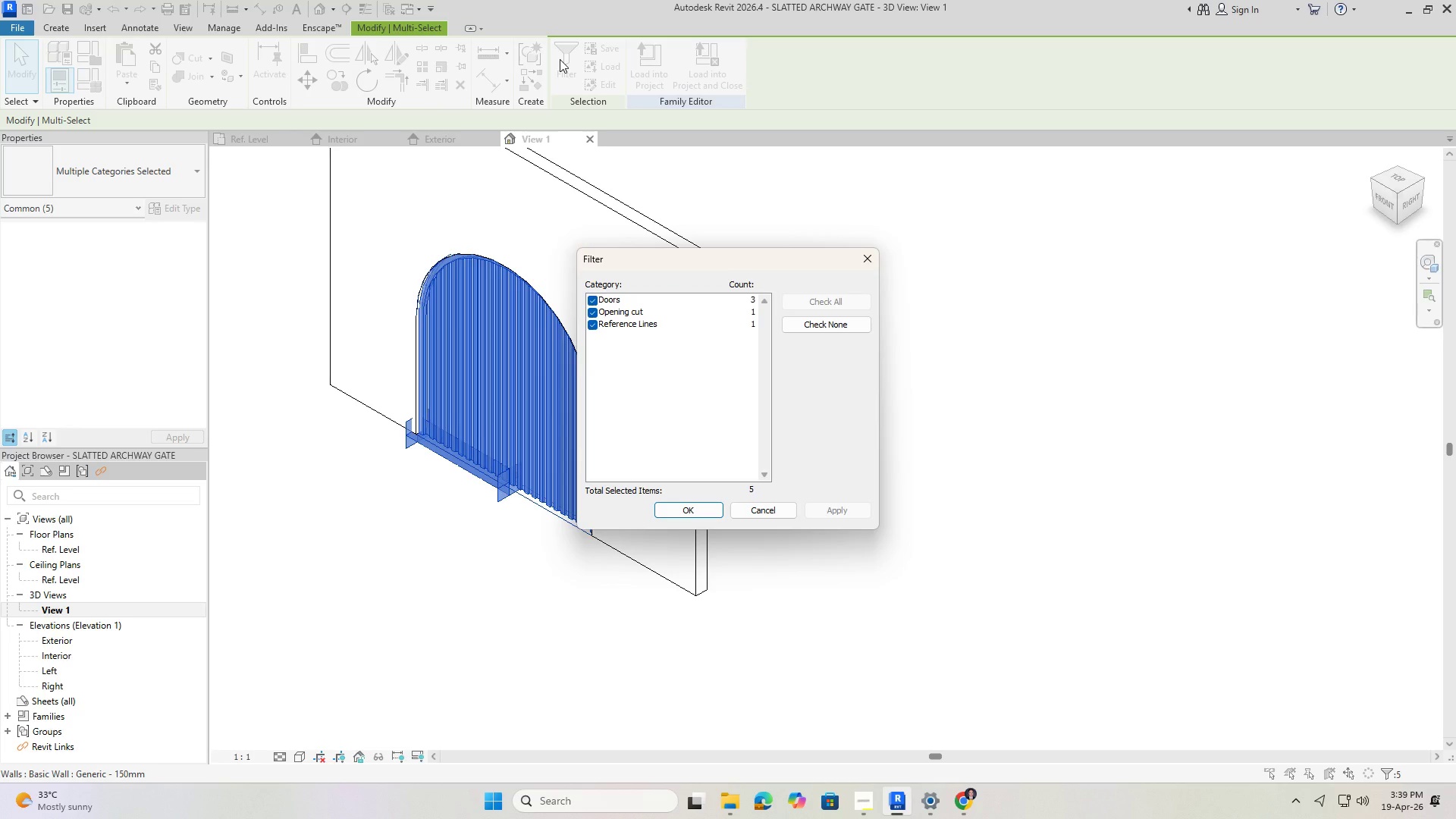 
double_click([596, 327])
 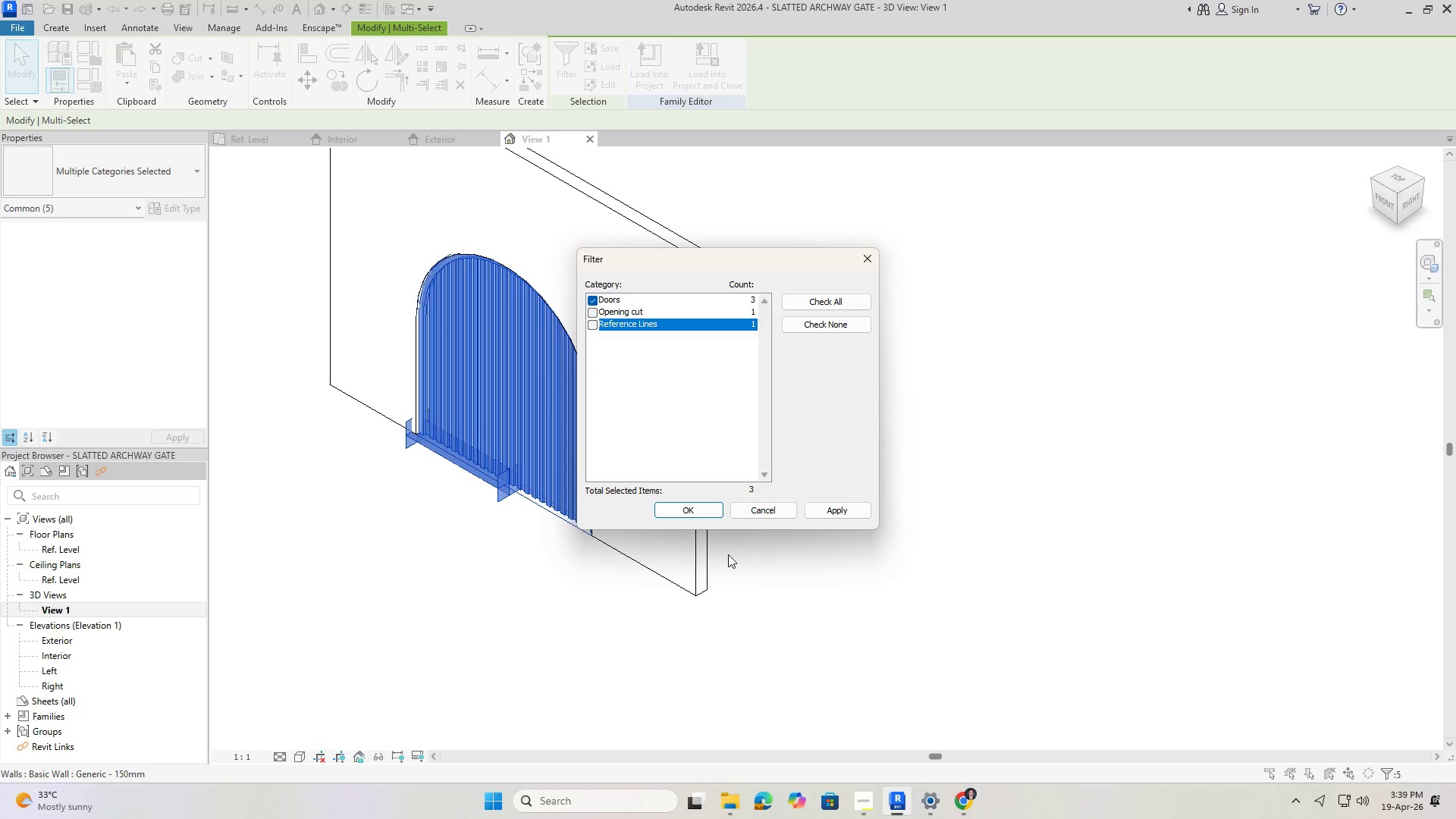 
left_click([723, 510])
 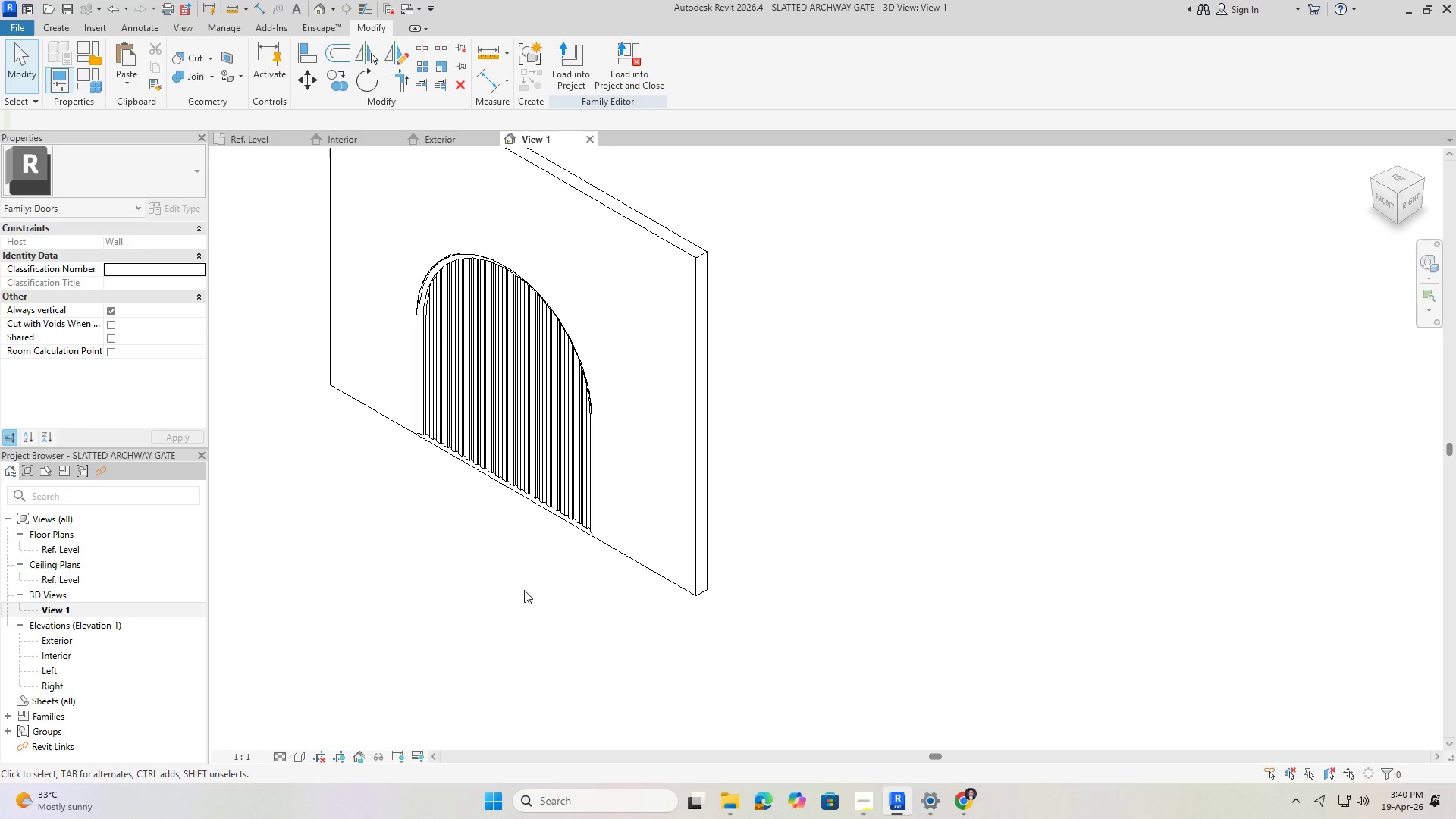 
wait(5.17)
 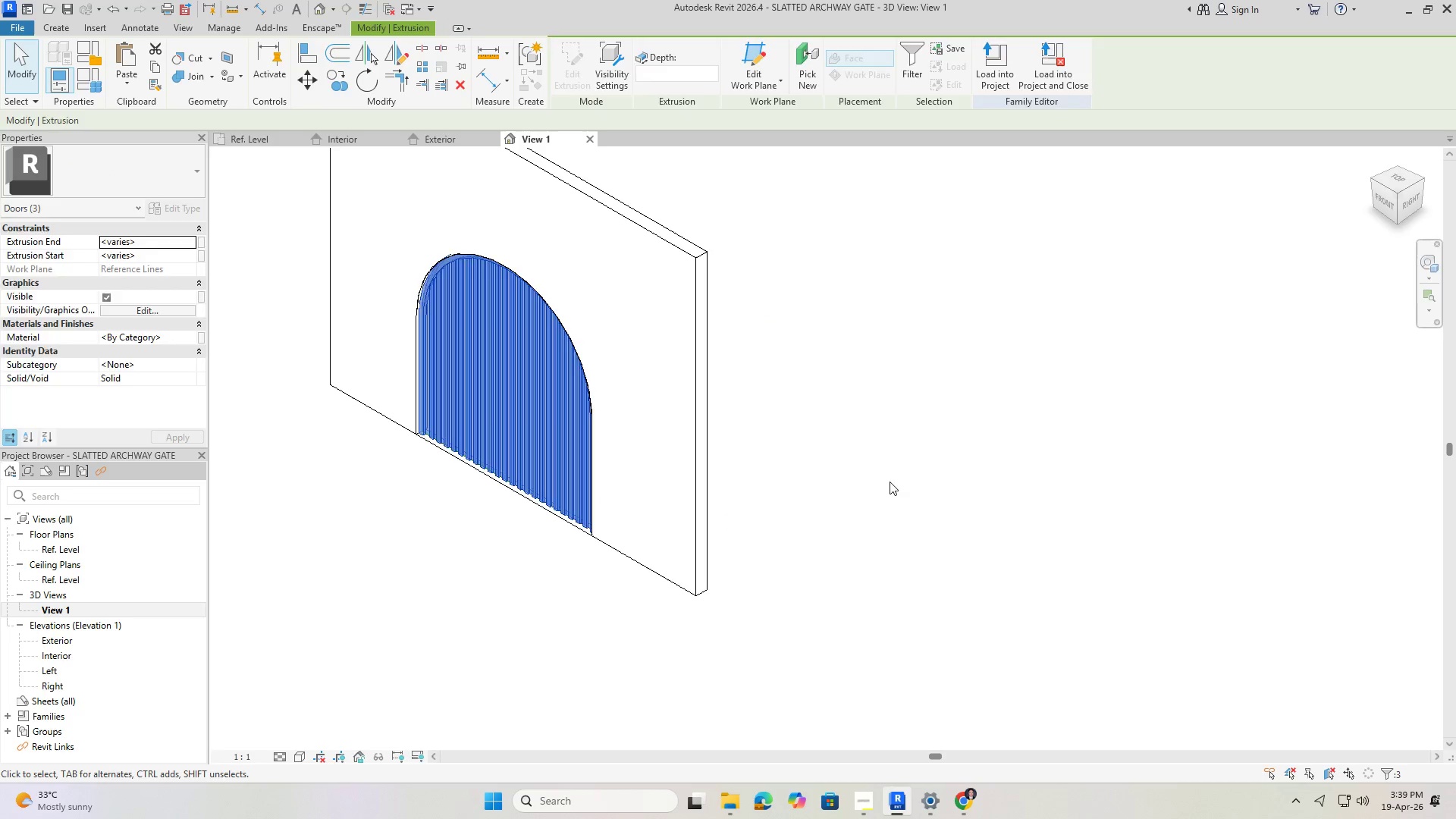 
left_click([490, 413])
 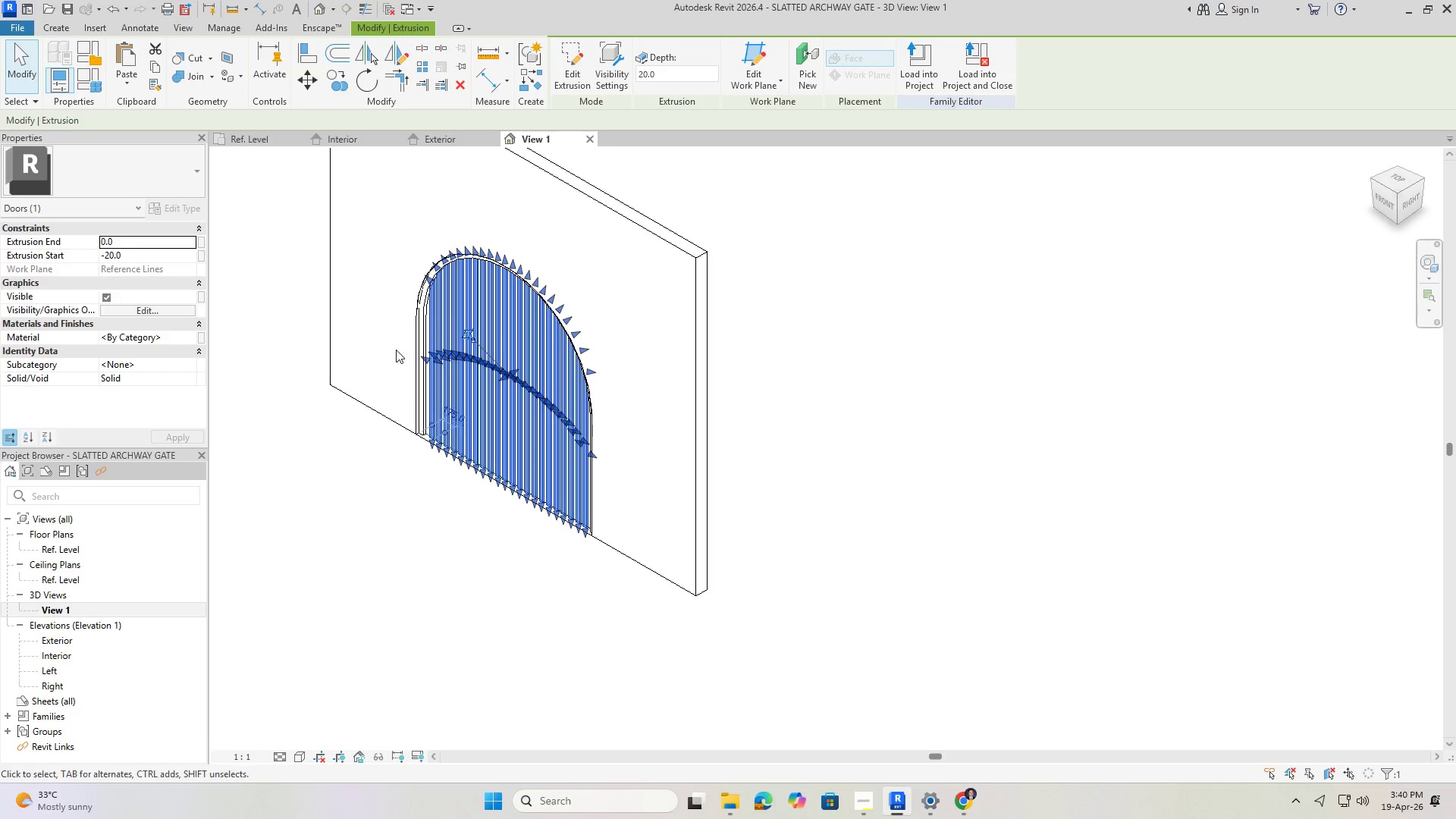 
scroll: coordinate [469, 419], scroll_direction: down, amount: 4.0
 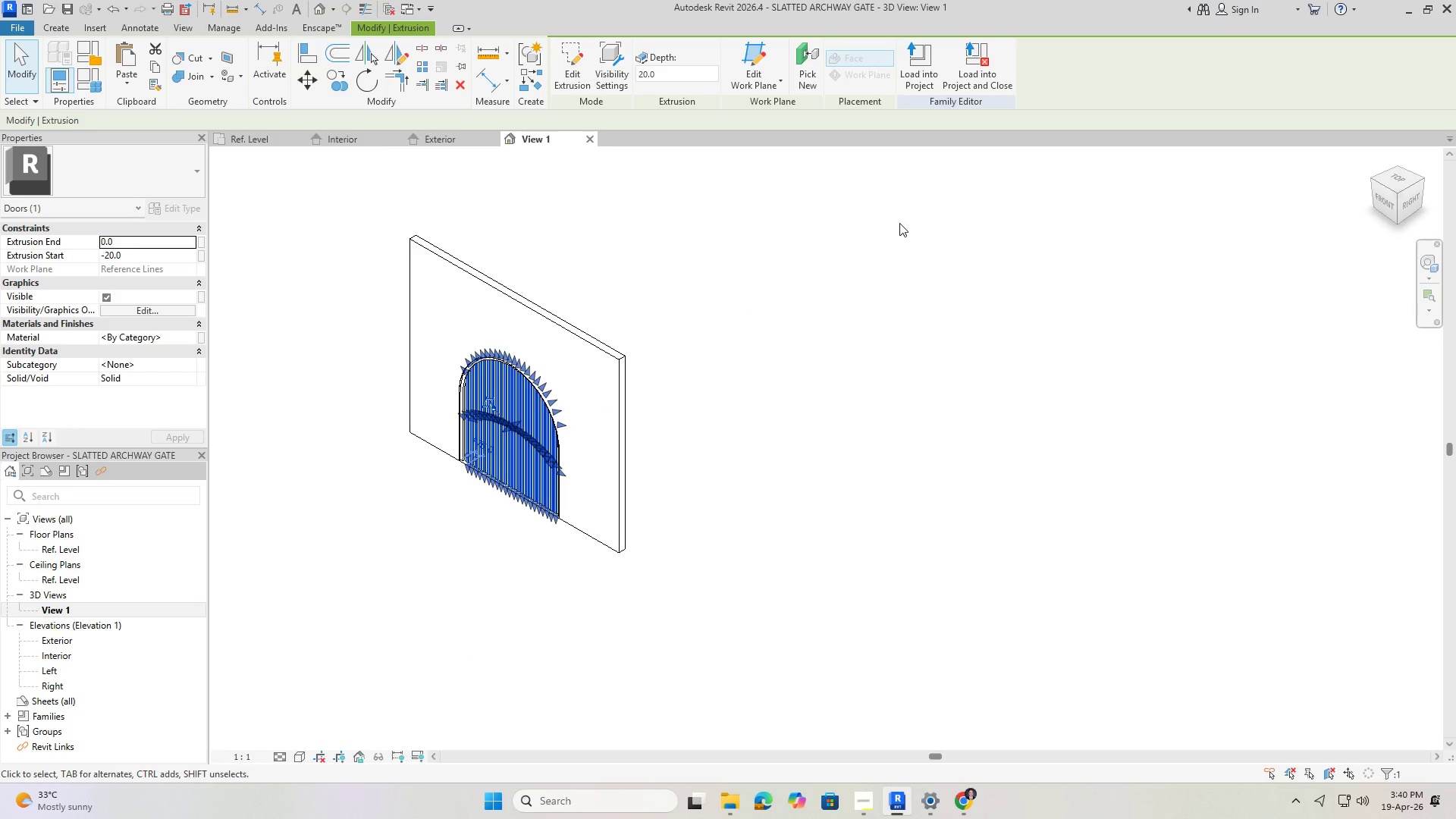 
key(Escape)
 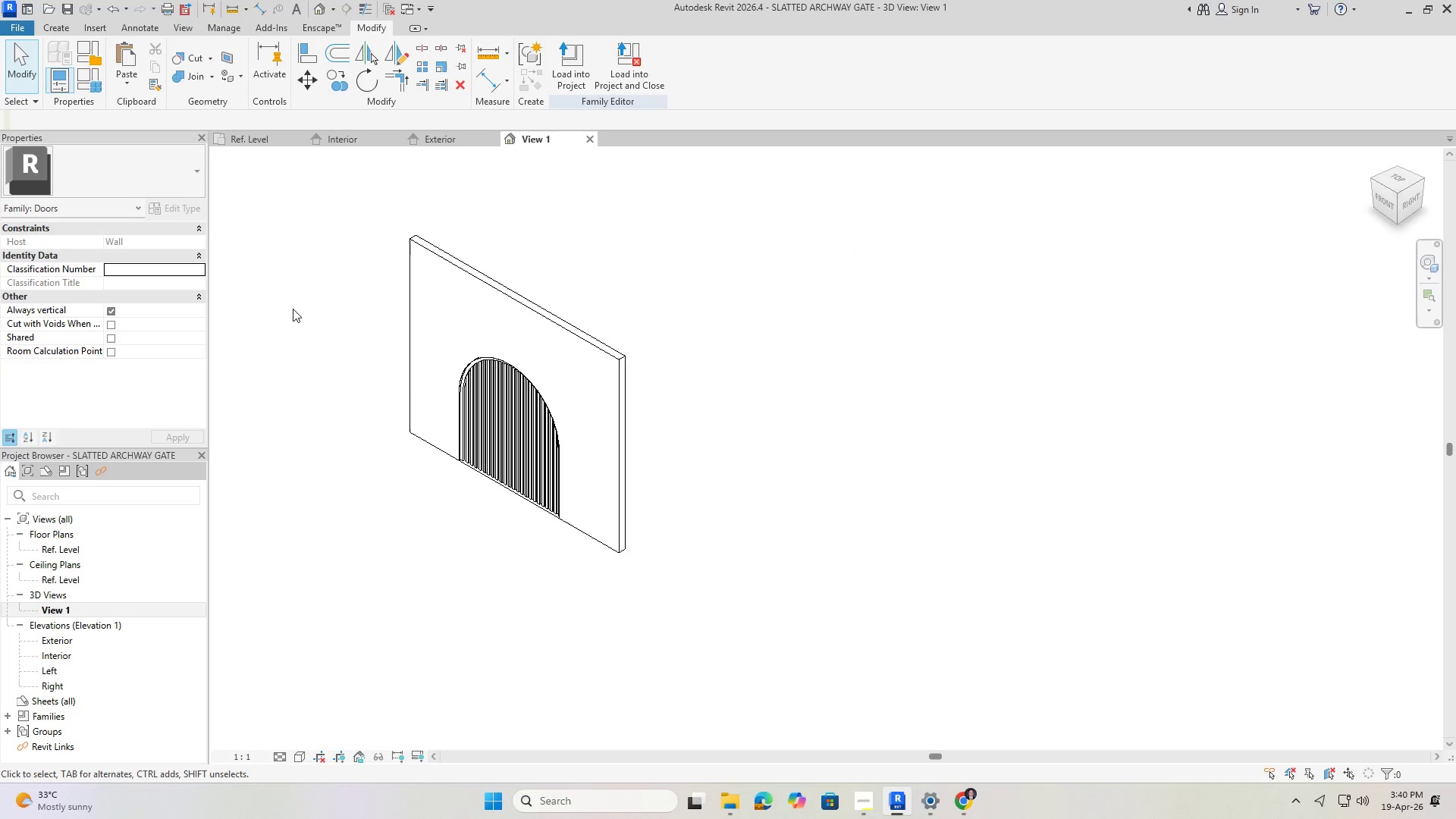 
left_click_drag(start_coordinate=[308, 301], to_coordinate=[586, 612])
 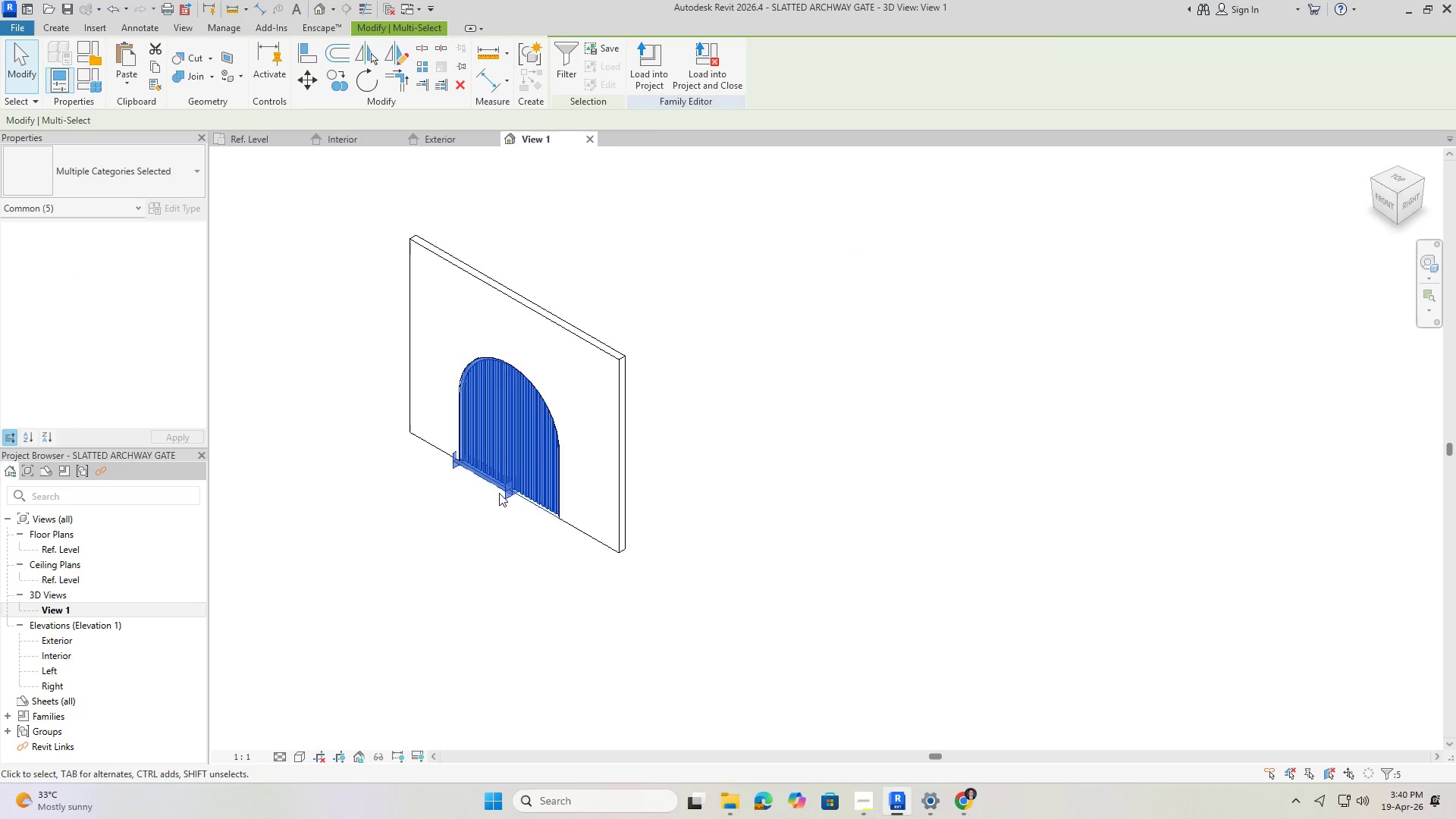 
key(Escape)
 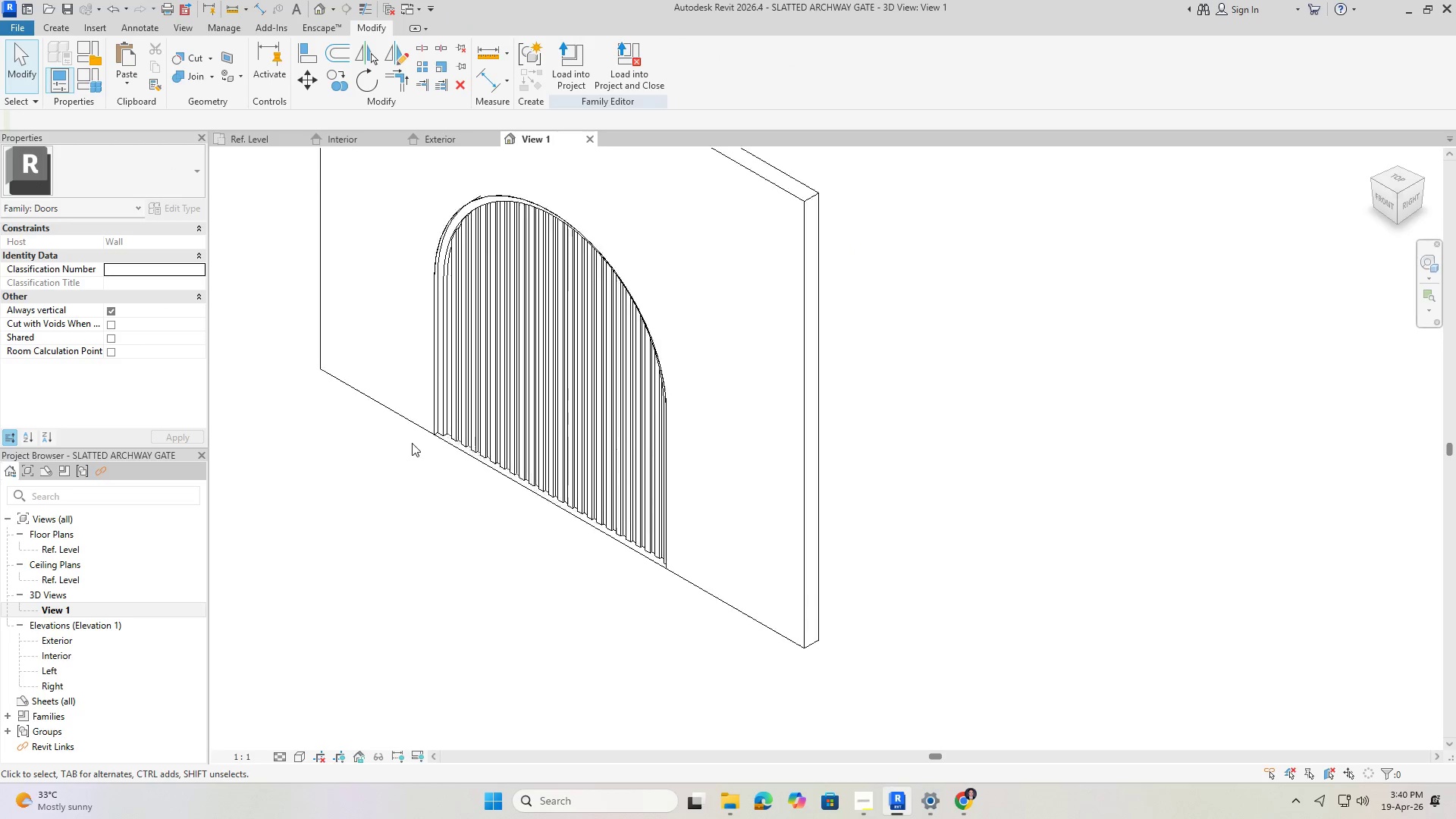 
key(Escape)
 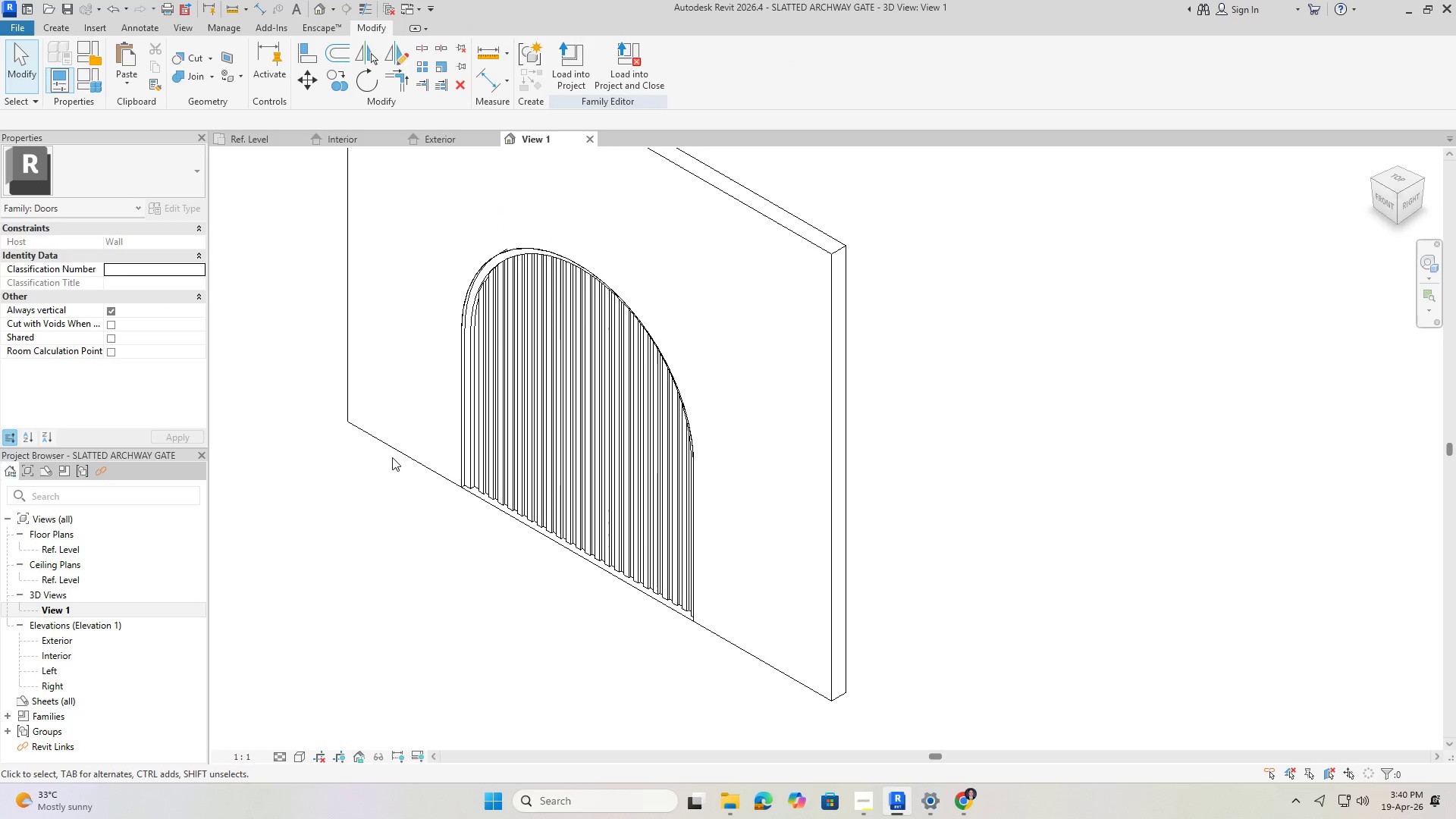 
scroll: coordinate [446, 416], scroll_direction: up, amount: 6.0
 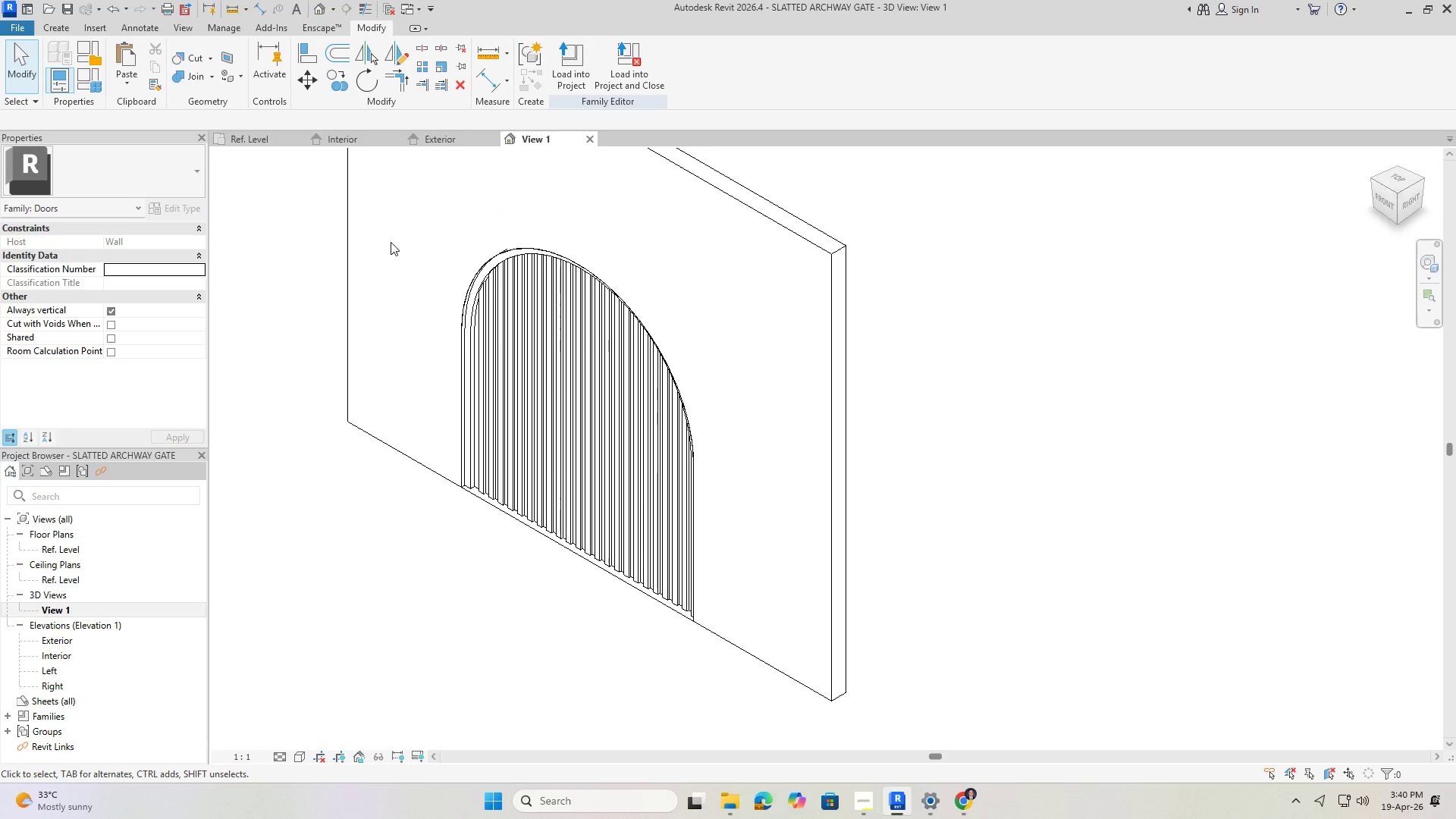 
scroll: coordinate [479, 278], scroll_direction: down, amount: 2.0
 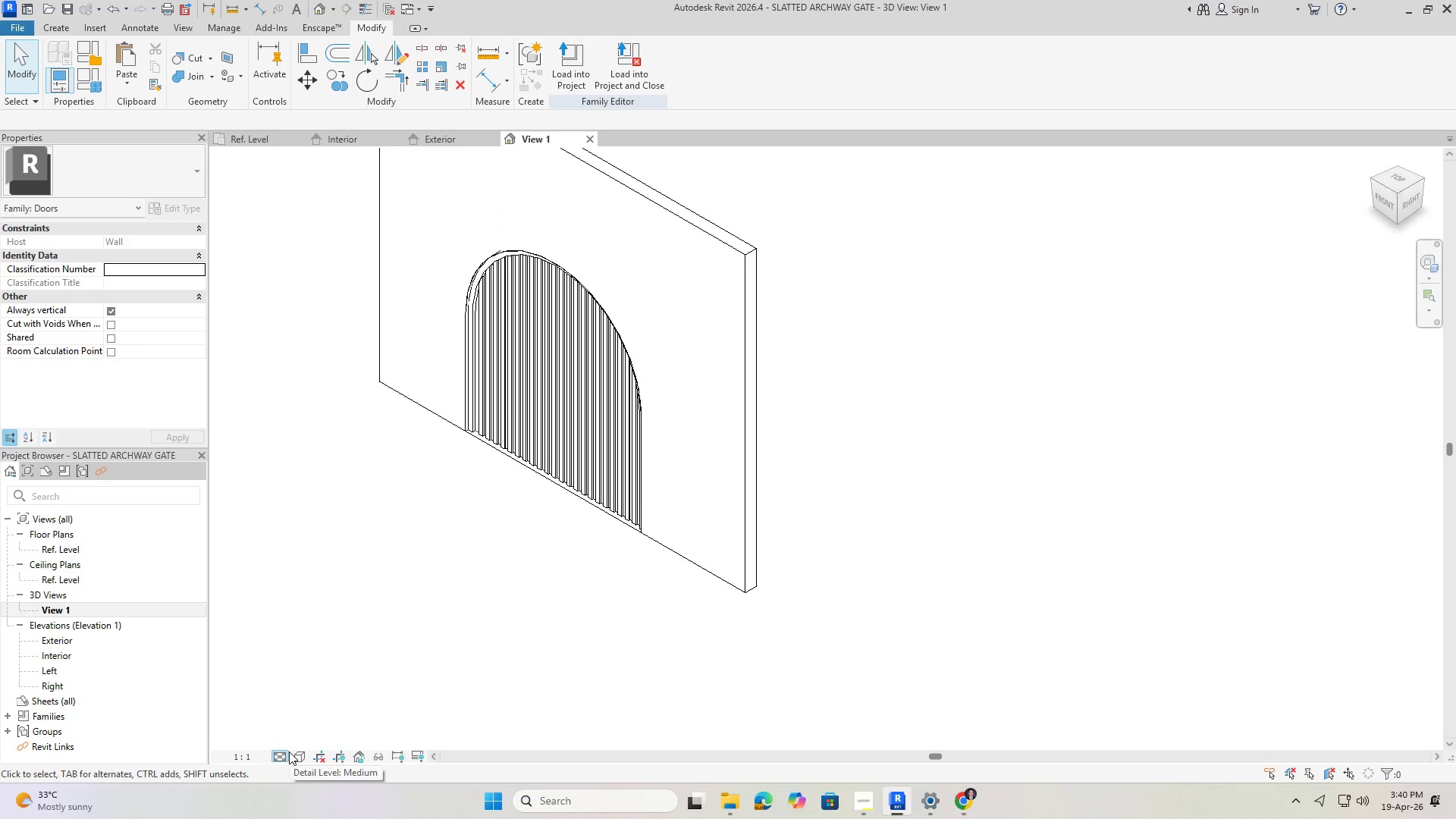 
wait(22.06)
 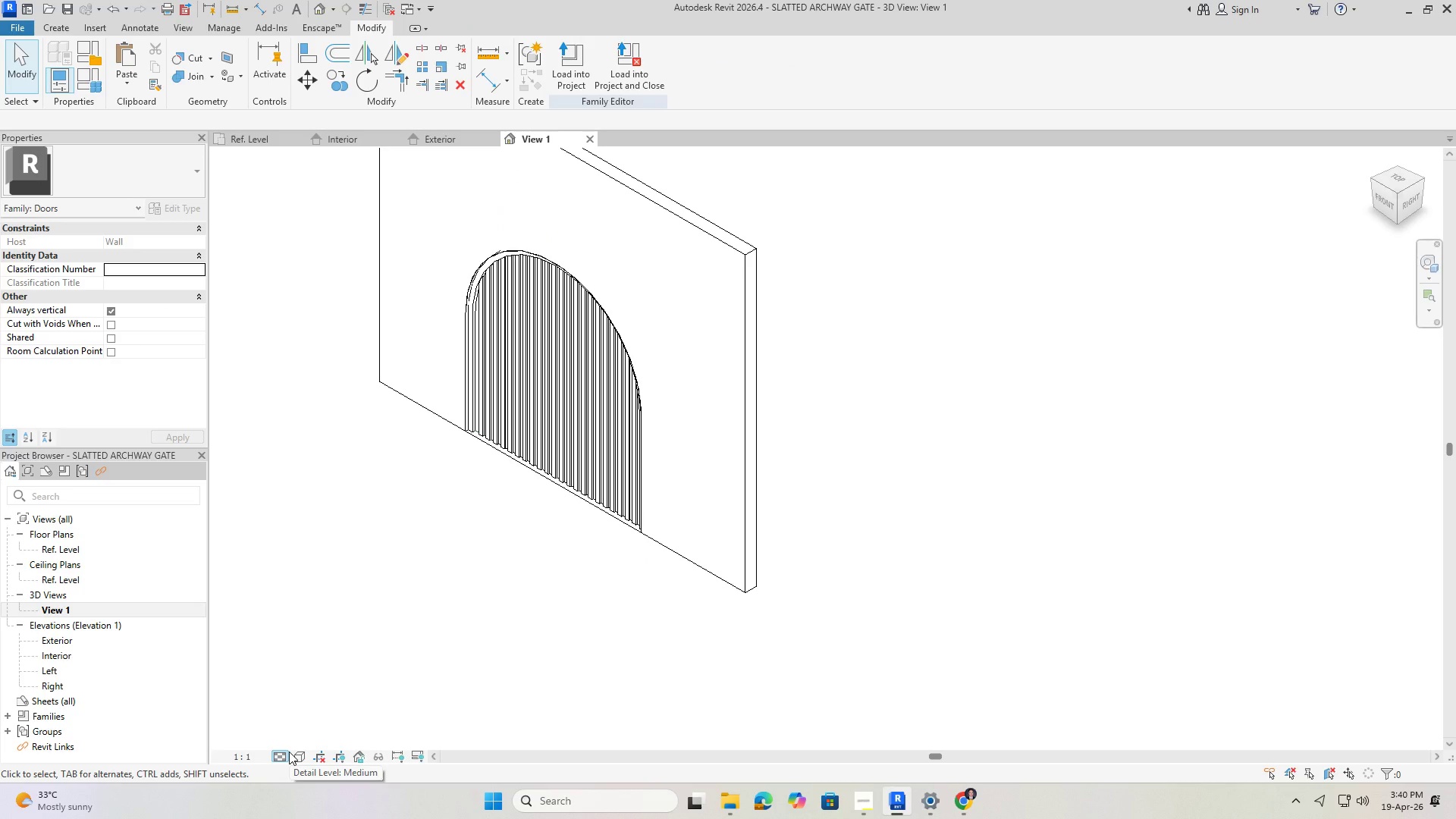 
left_click_drag(start_coordinate=[276, 148], to_coordinate=[711, 665])
 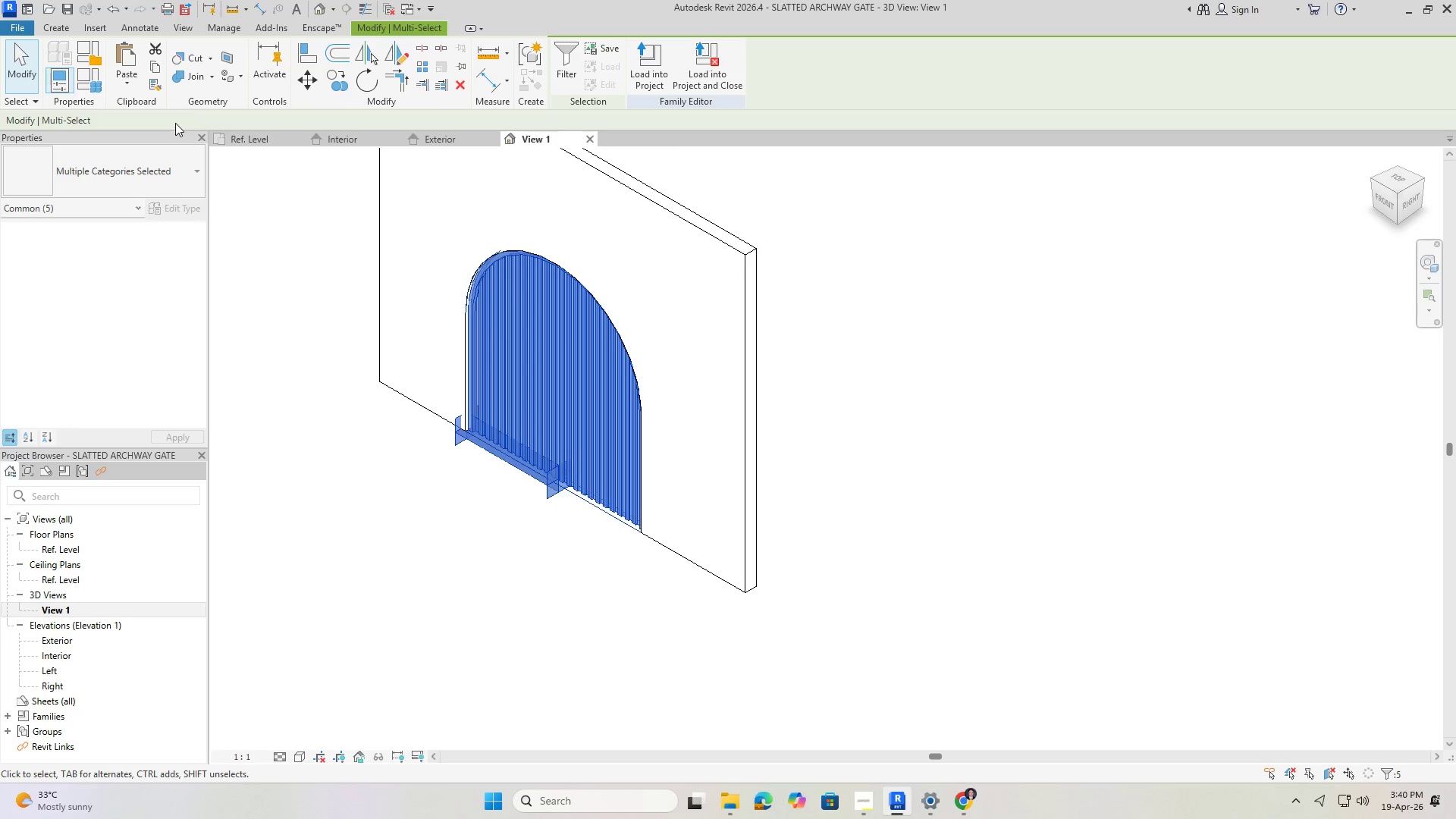 
wait(6.23)
 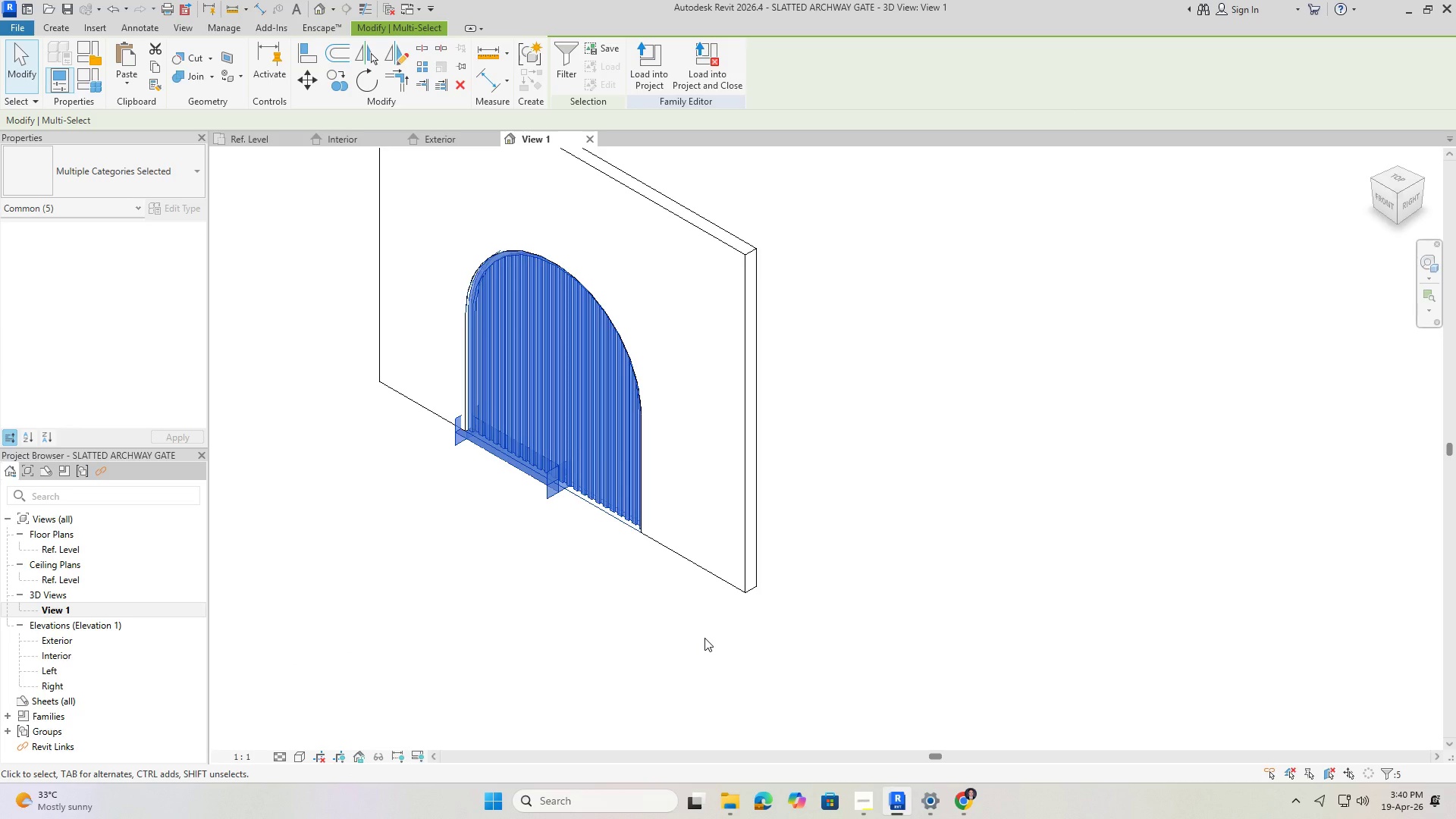 
key(Escape)
 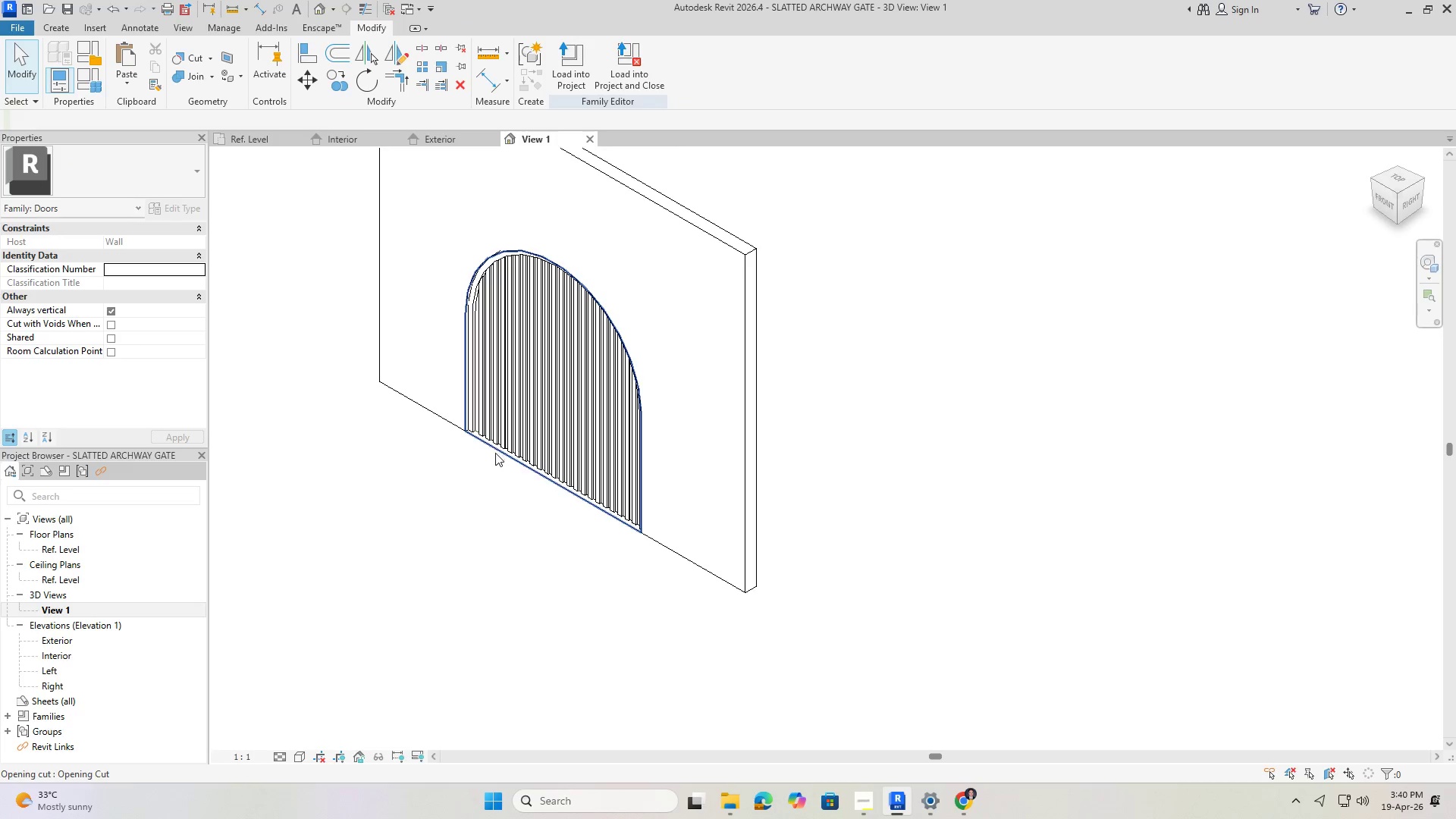 
key(Escape)
 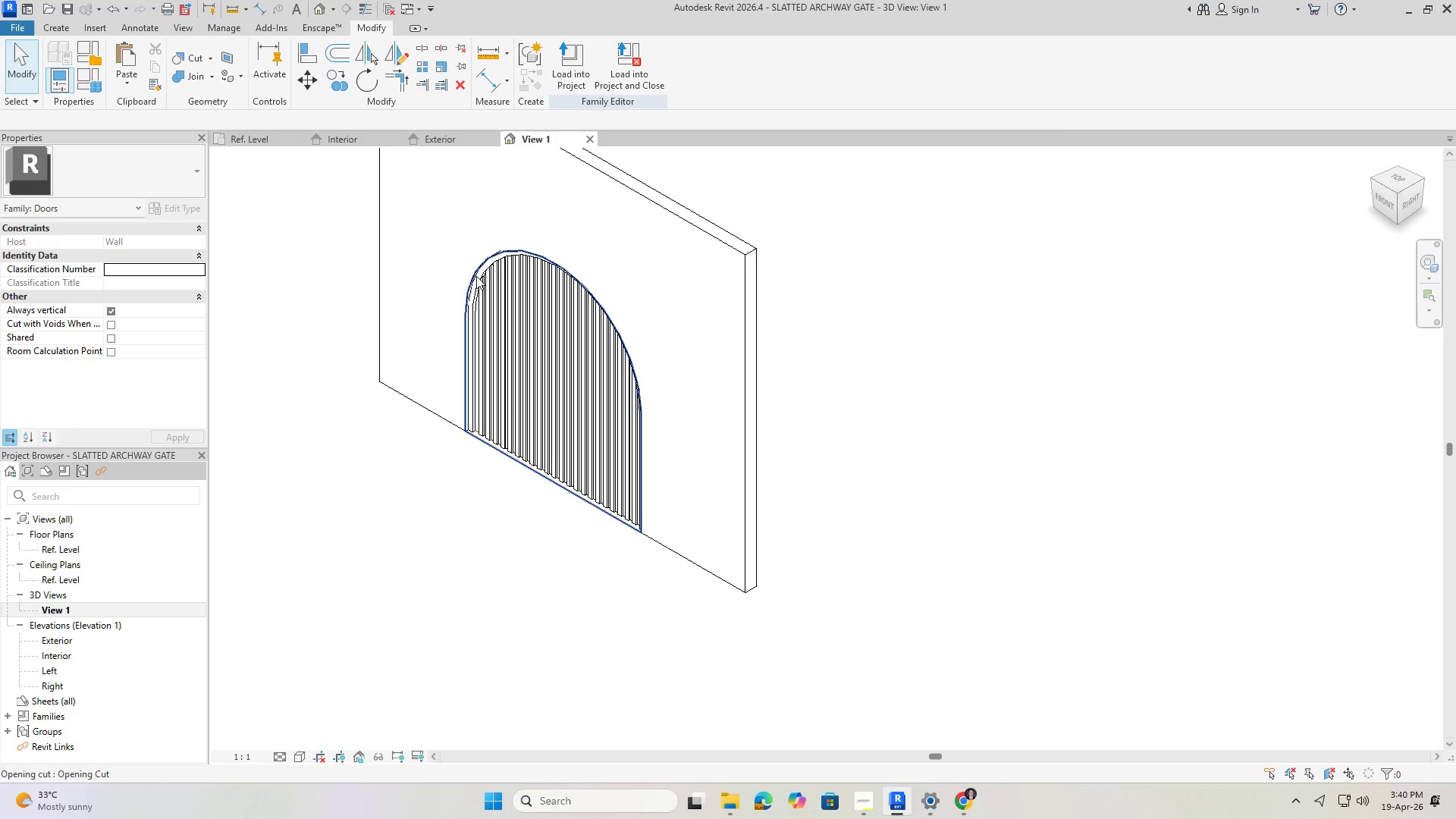 
scroll: coordinate [479, 285], scroll_direction: up, amount: 2.0
 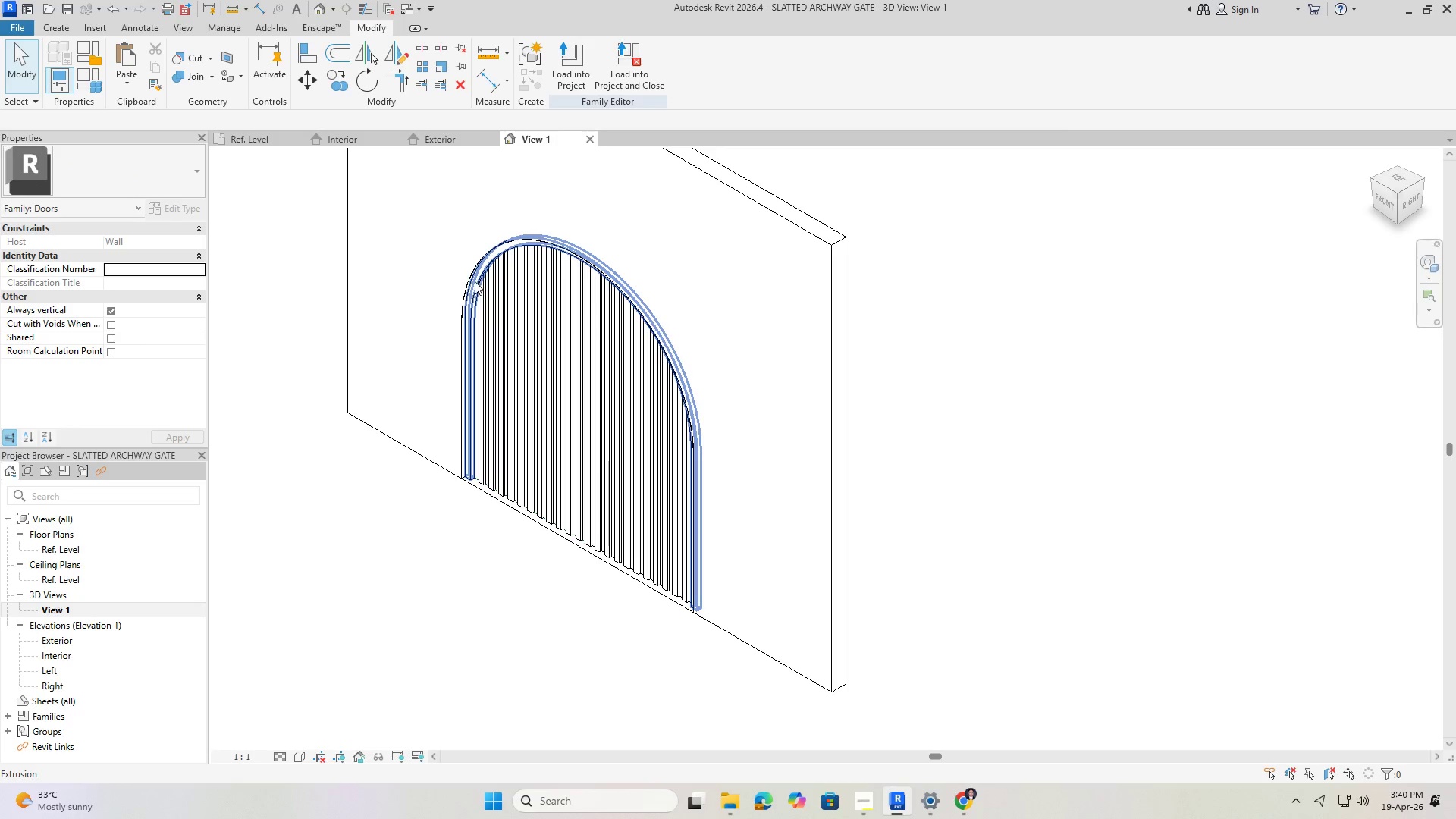 
left_click([475, 281])
 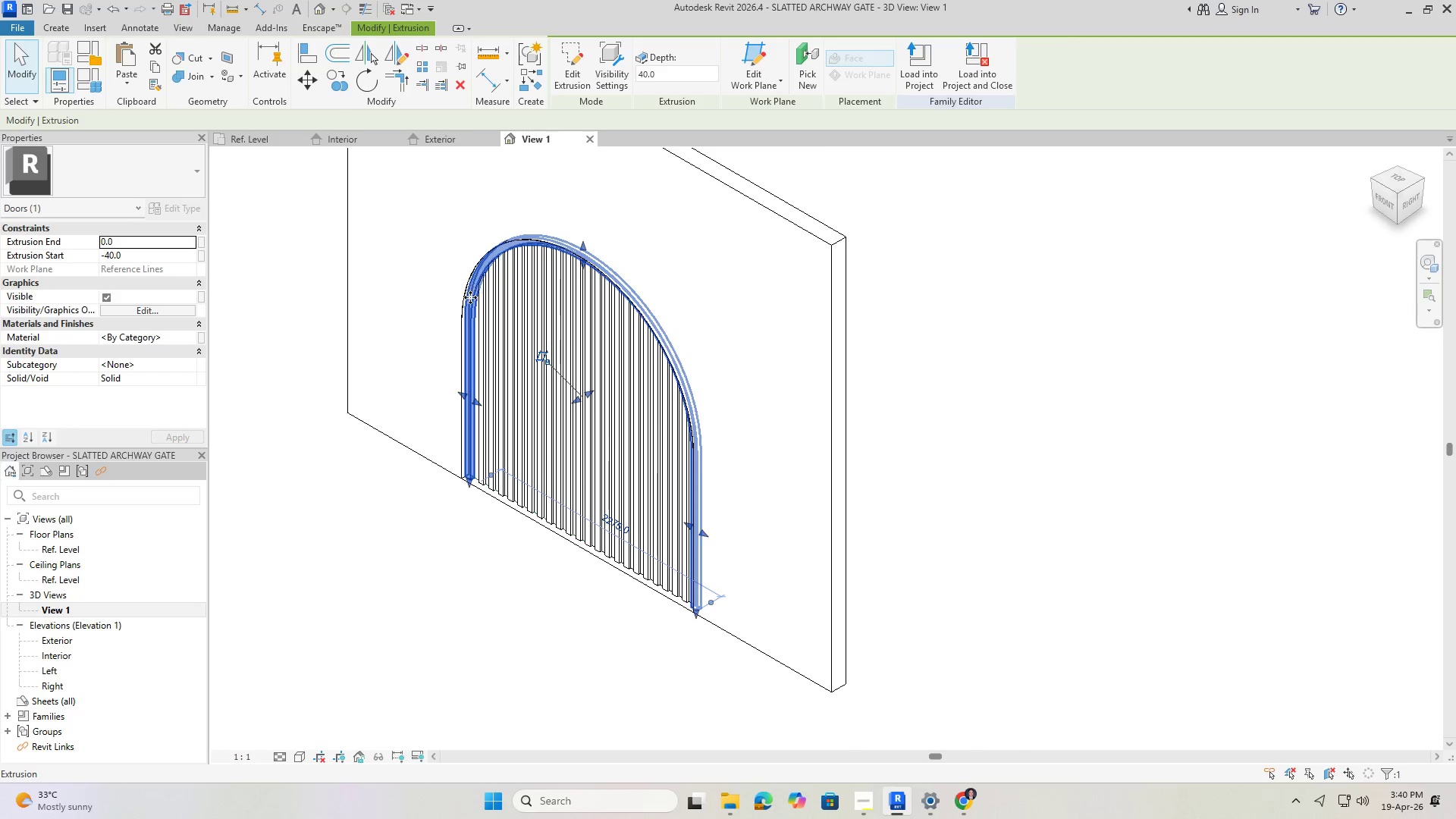 
scroll: coordinate [473, 359], scroll_direction: up, amount: 5.0
 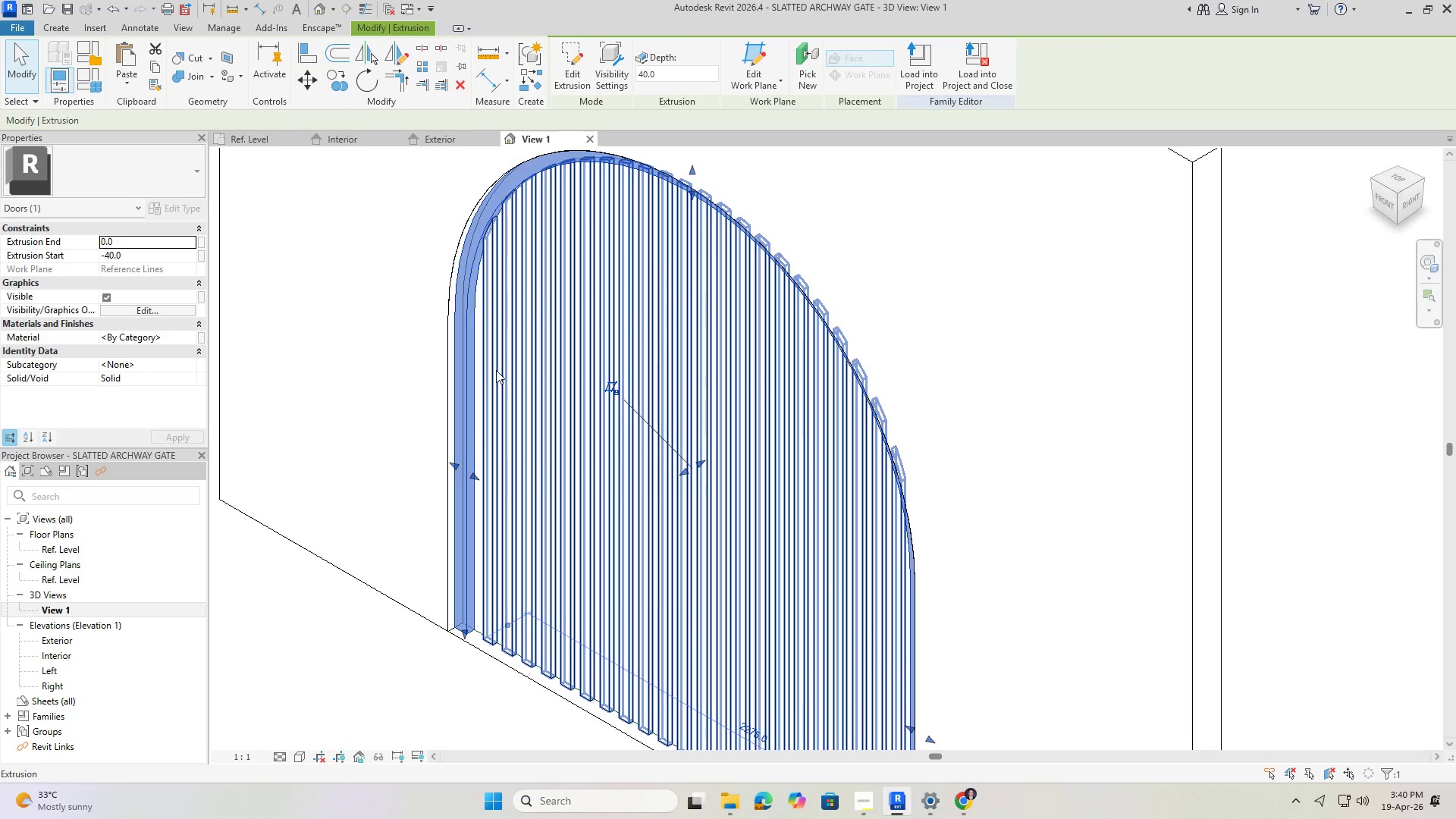 
left_click([496, 370])
 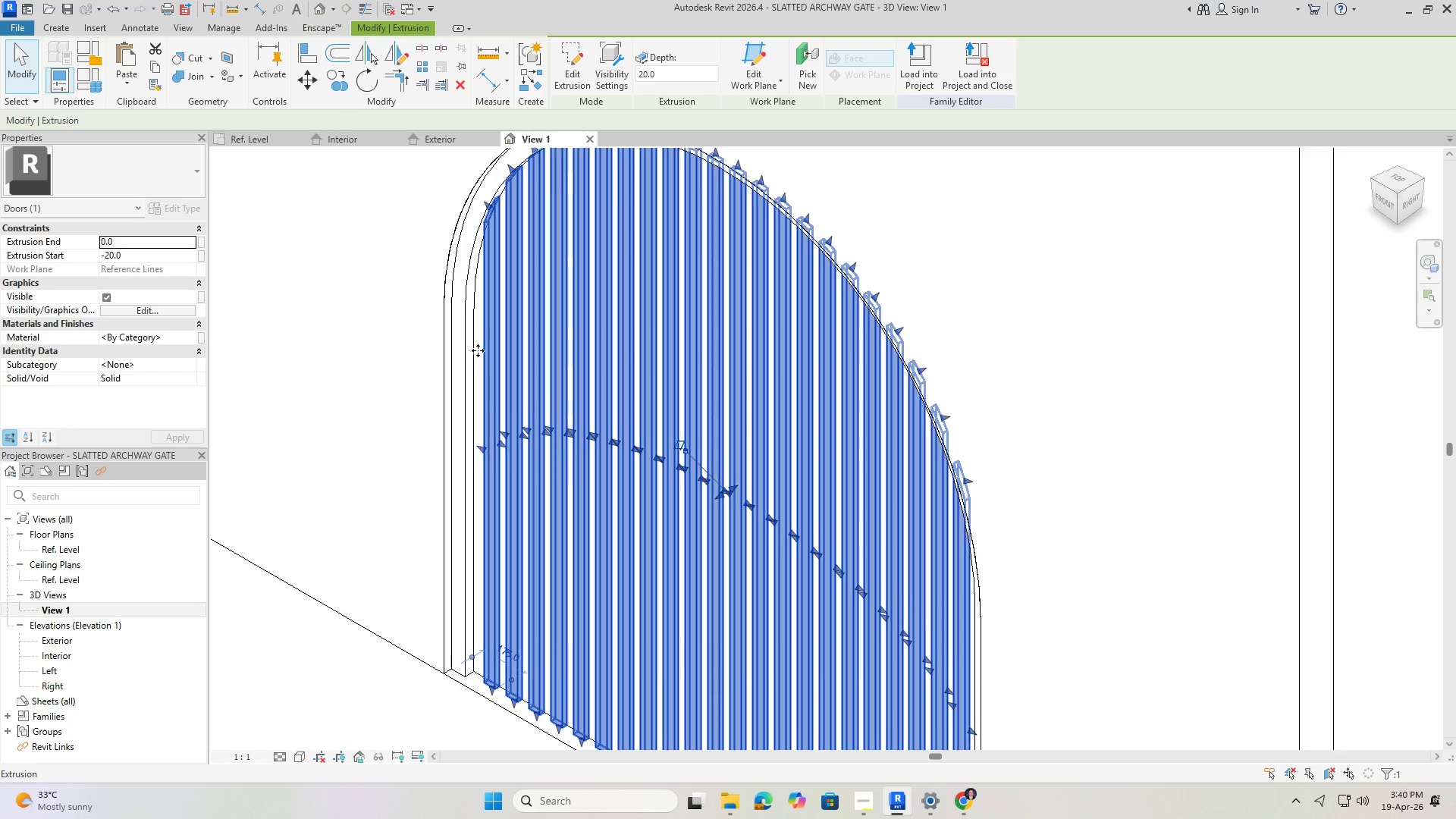 
scroll: coordinate [478, 350], scroll_direction: up, amount: 3.0
 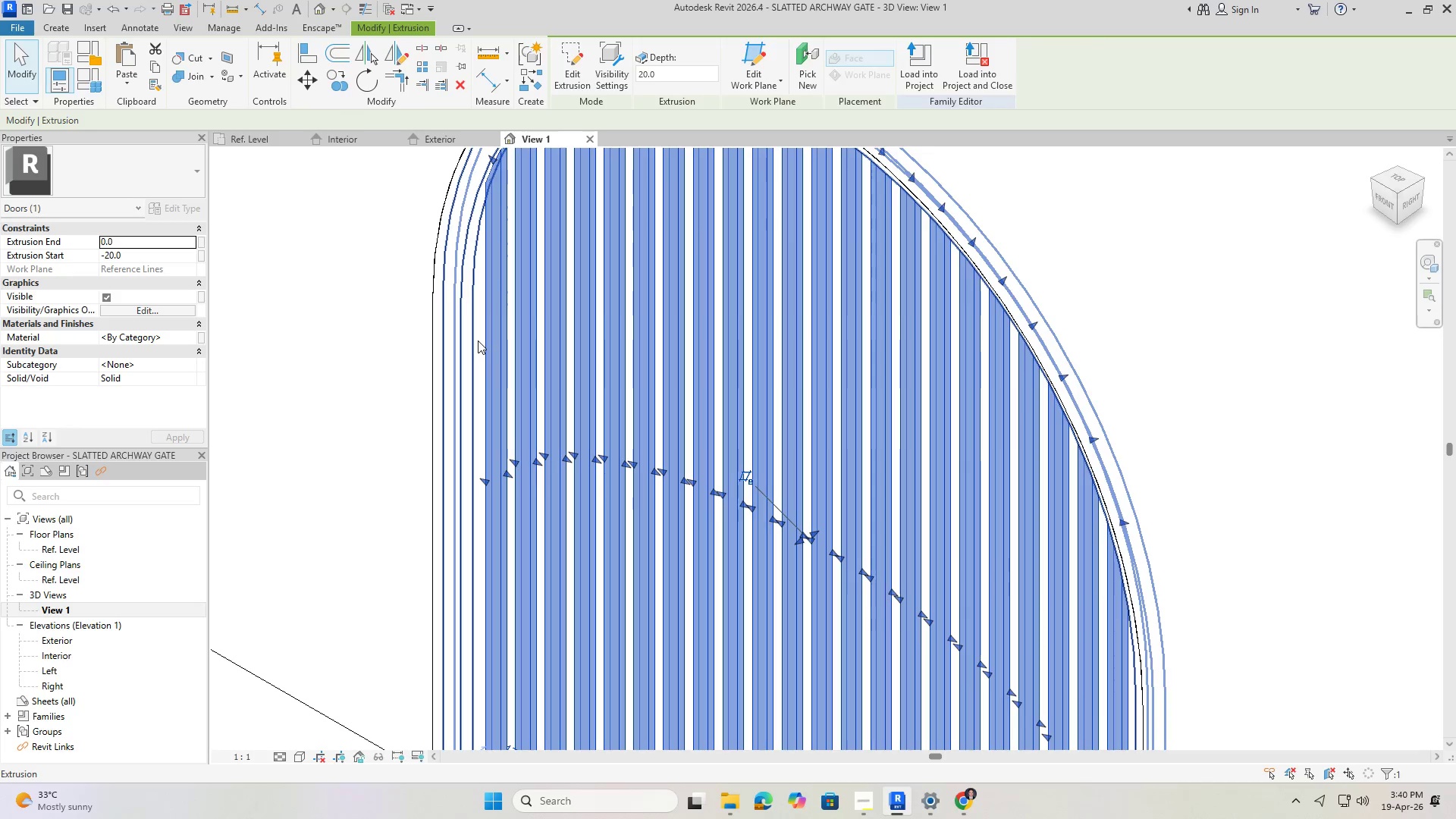 
hold_key(key=ControlLeft, duration=1.5)
left_click([478, 340])
 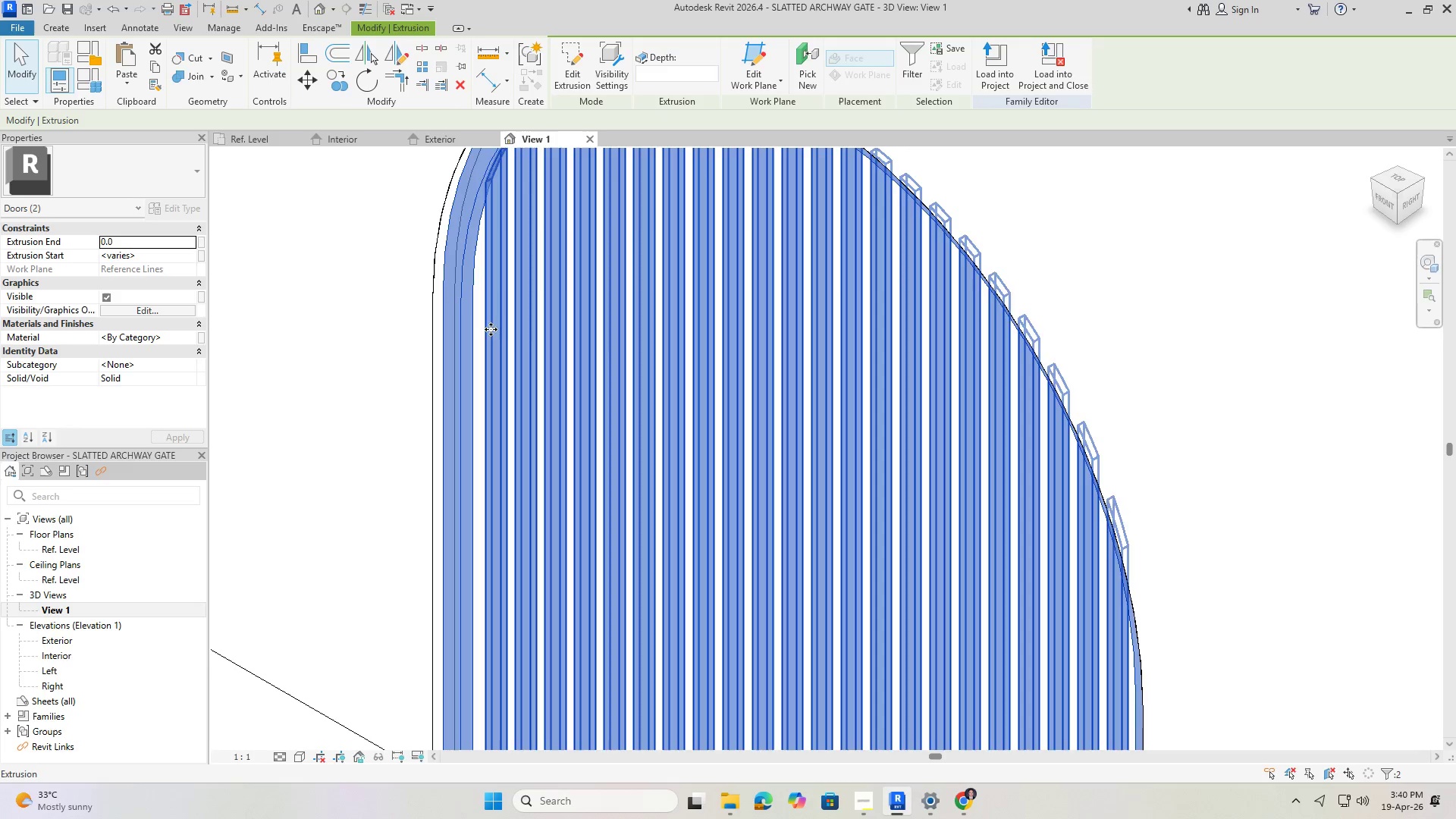 
hold_key(key=ControlLeft, duration=1.52)
 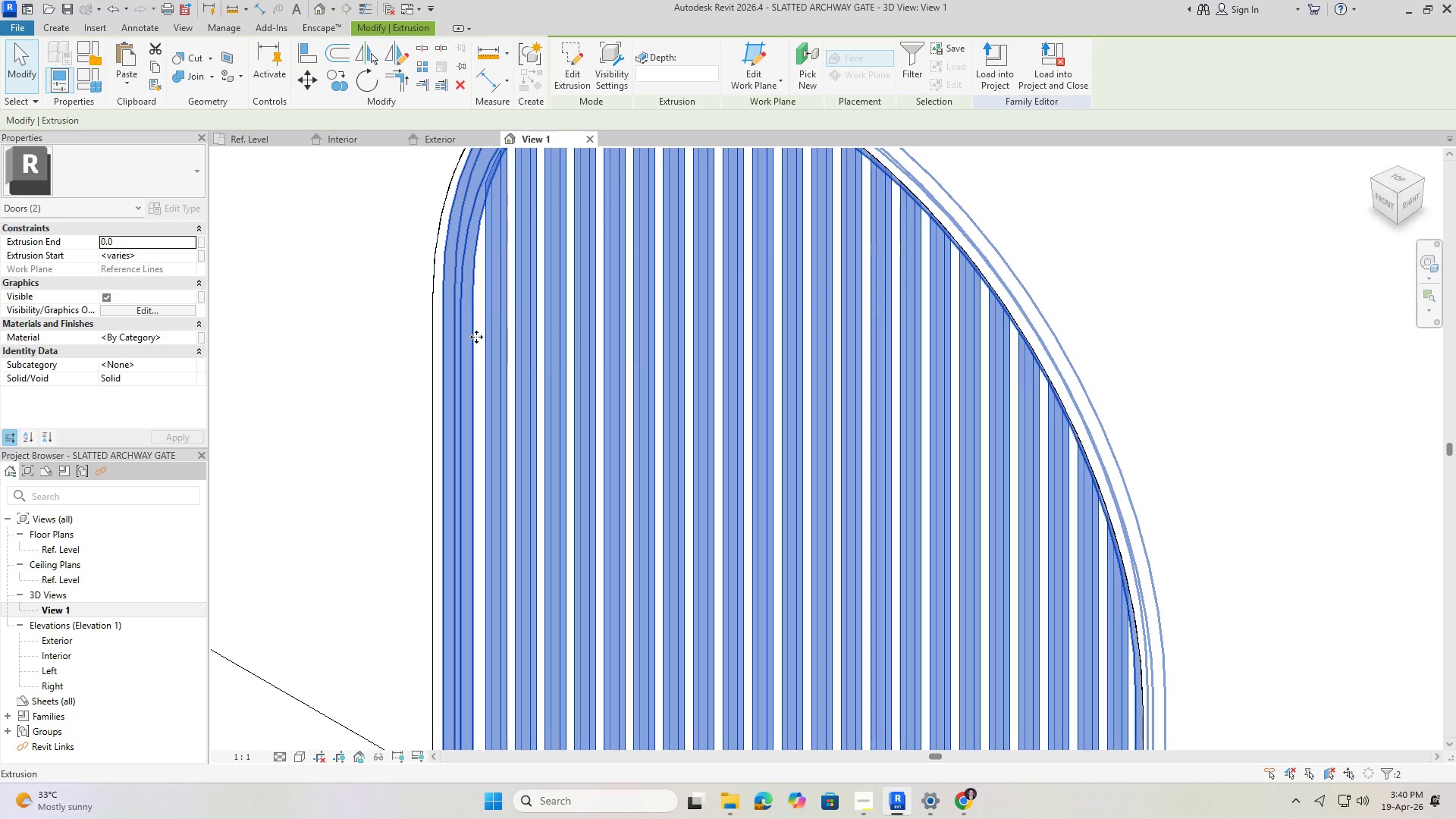 
hold_key(key=ControlLeft, duration=1.51)
 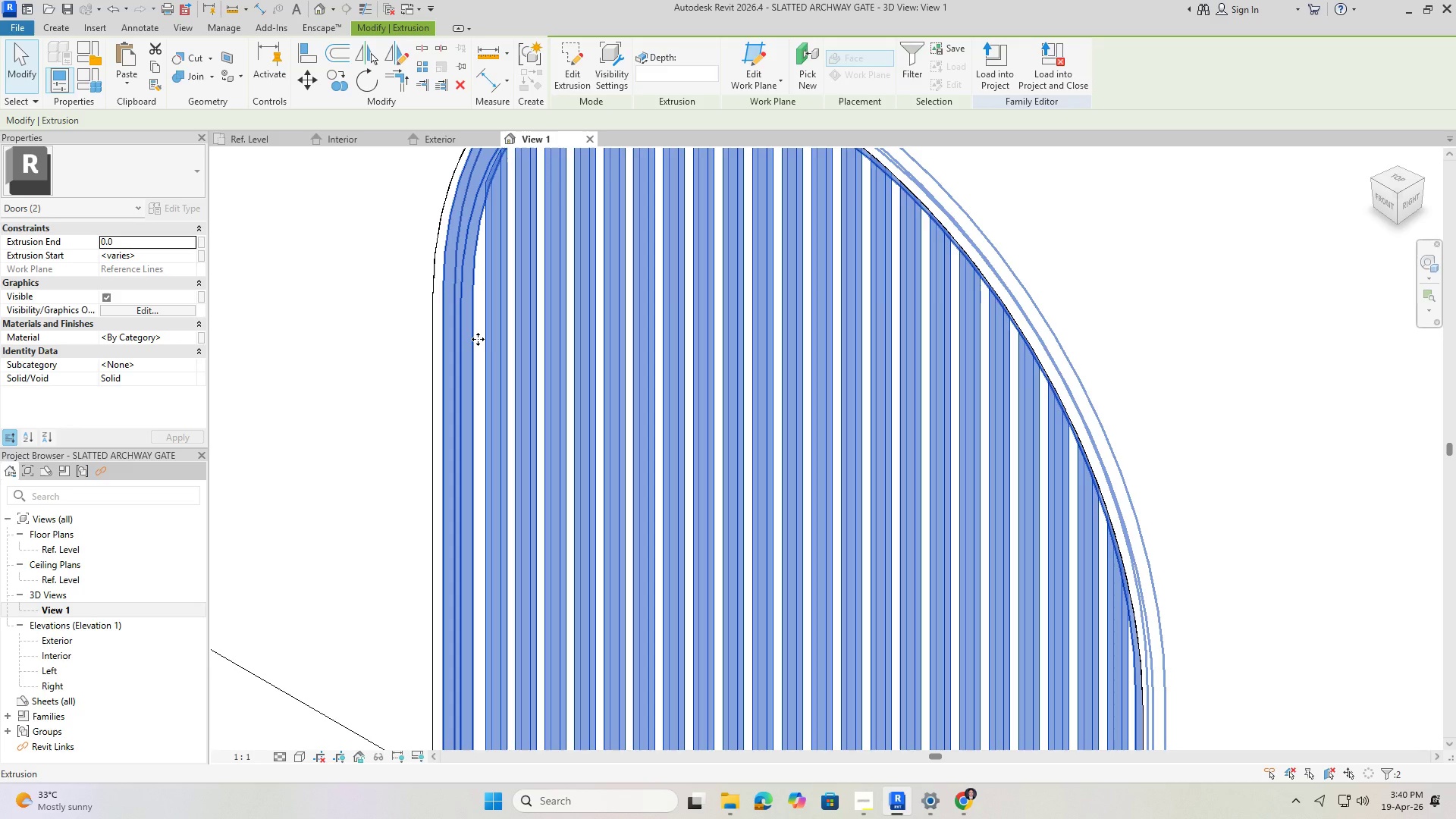 
hold_key(key=ControlLeft, duration=1.31)
left_click([478, 339])
 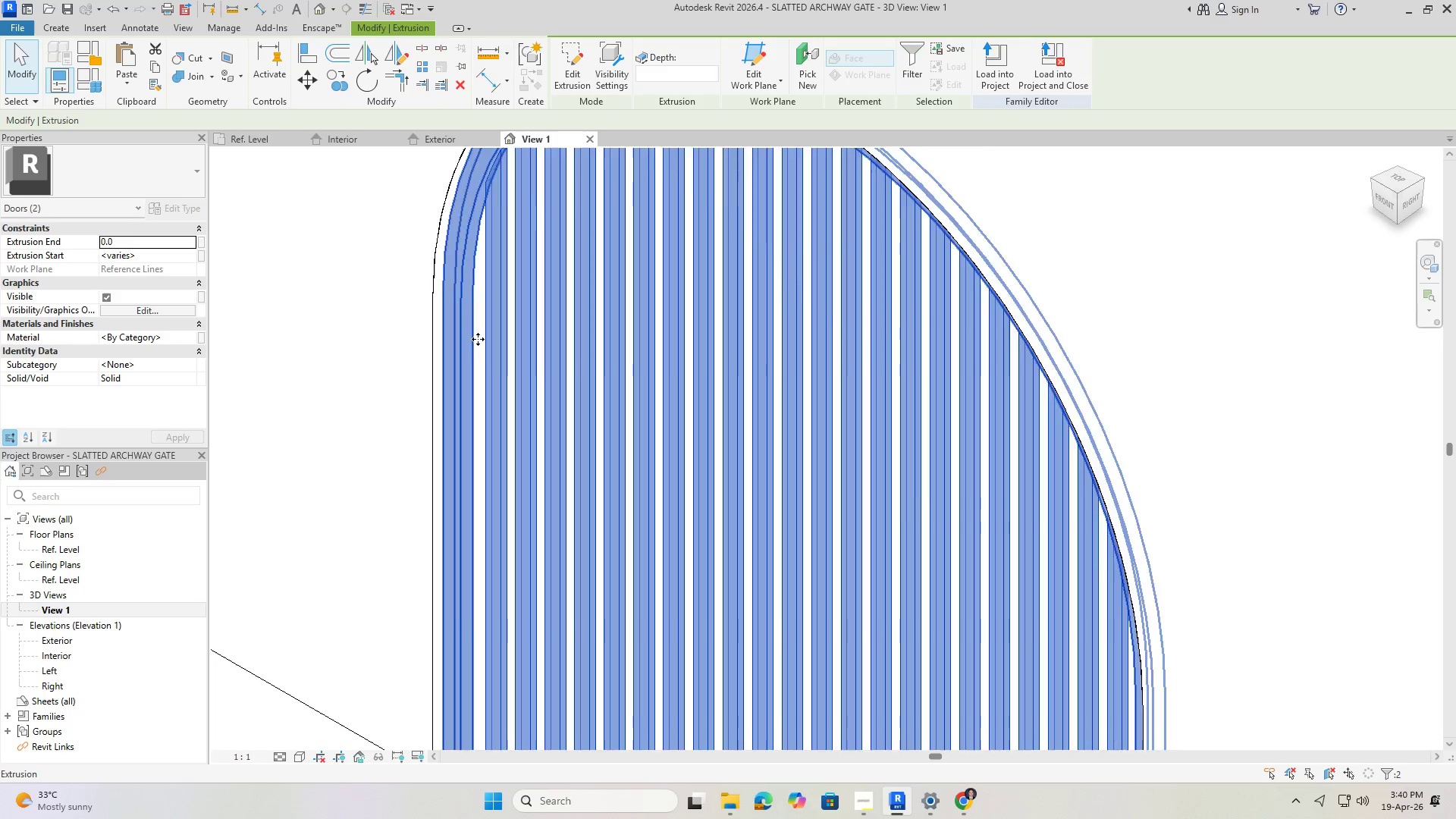 
hold_key(key=ShiftLeft, duration=1.0)
 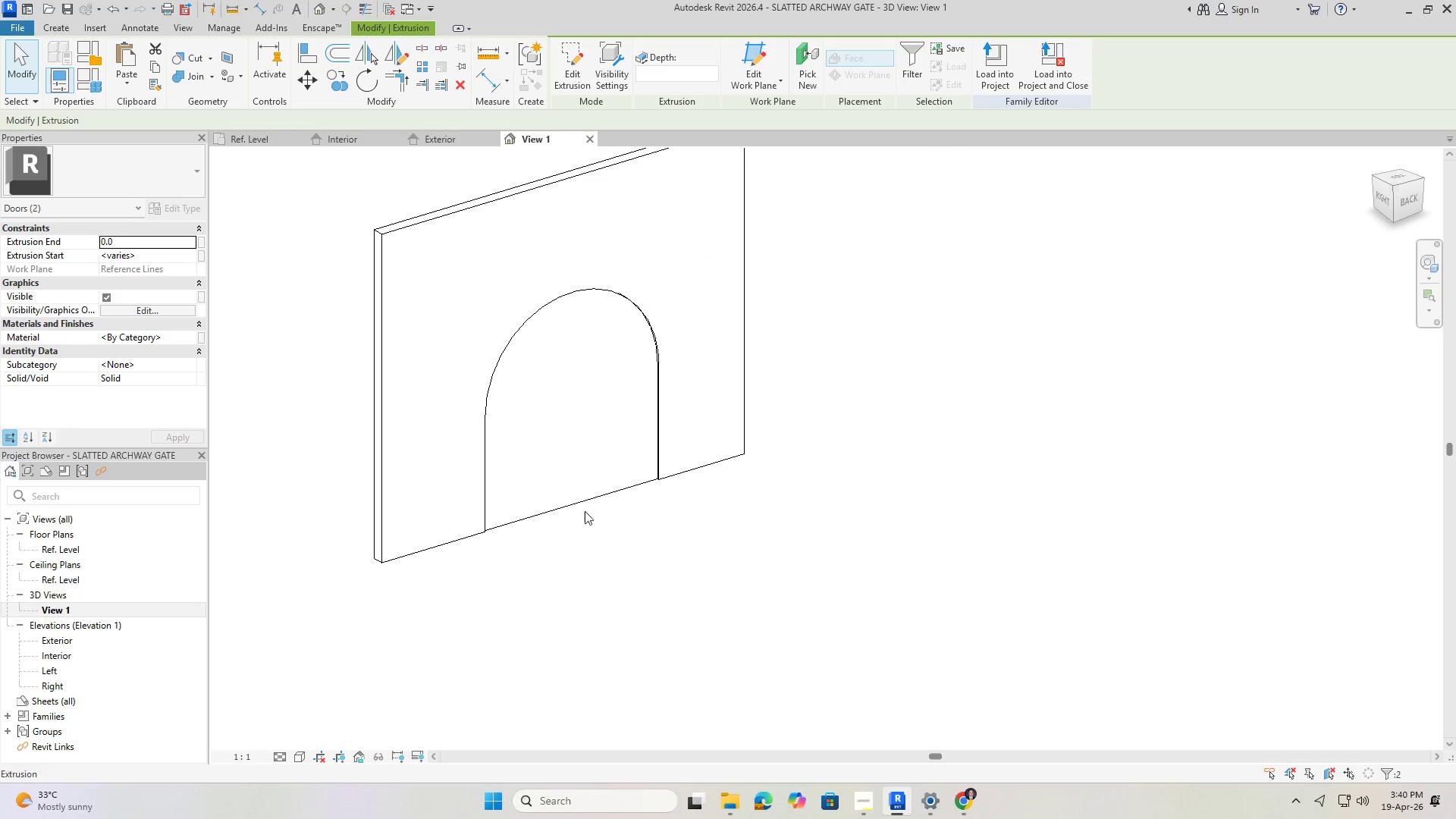 
scroll: coordinate [516, 372], scroll_direction: down, amount: 11.0
 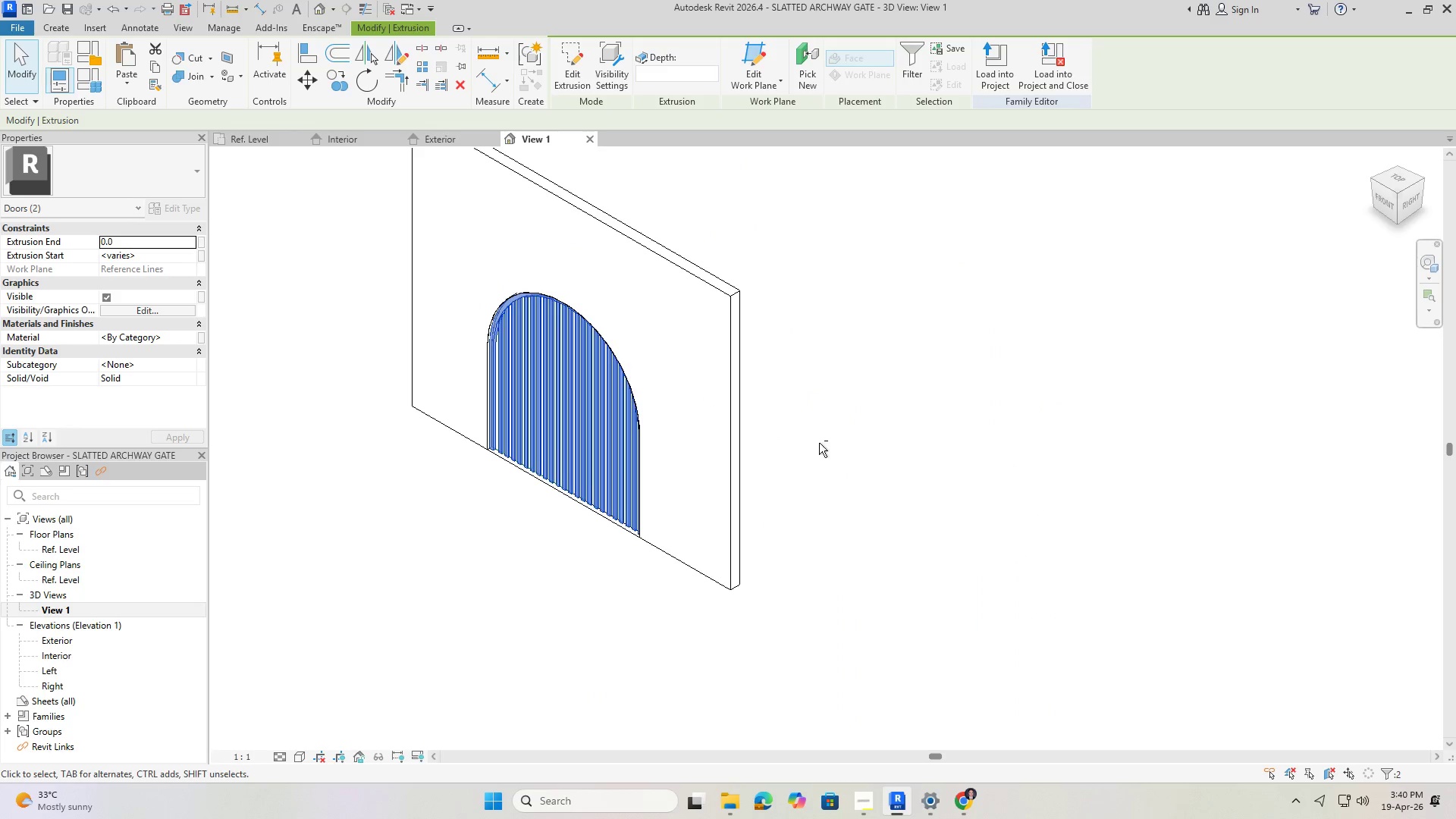 
hold_key(key=ControlLeft, duration=1.5)
 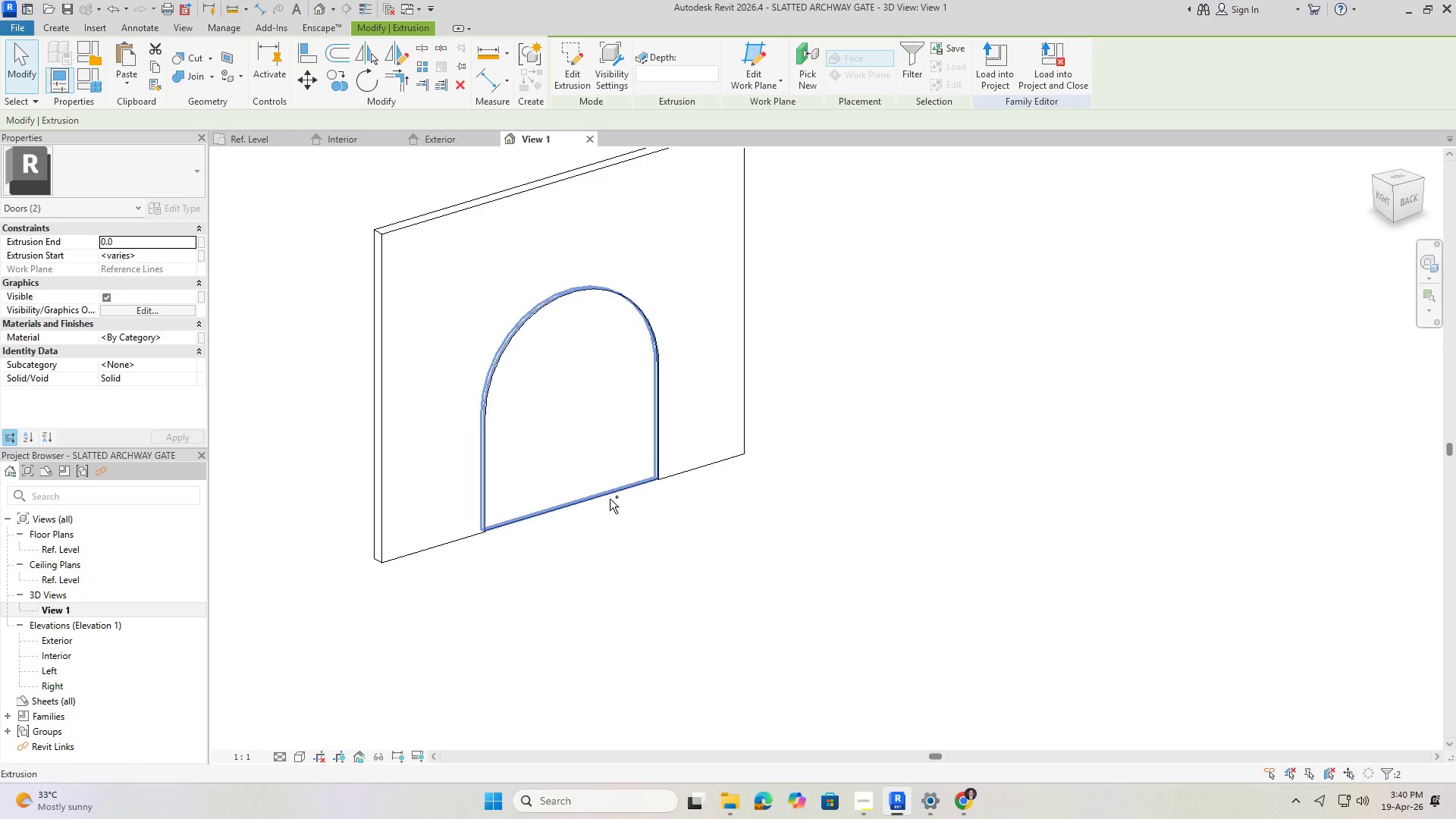 
hold_key(key=ControlLeft, duration=1.52)
 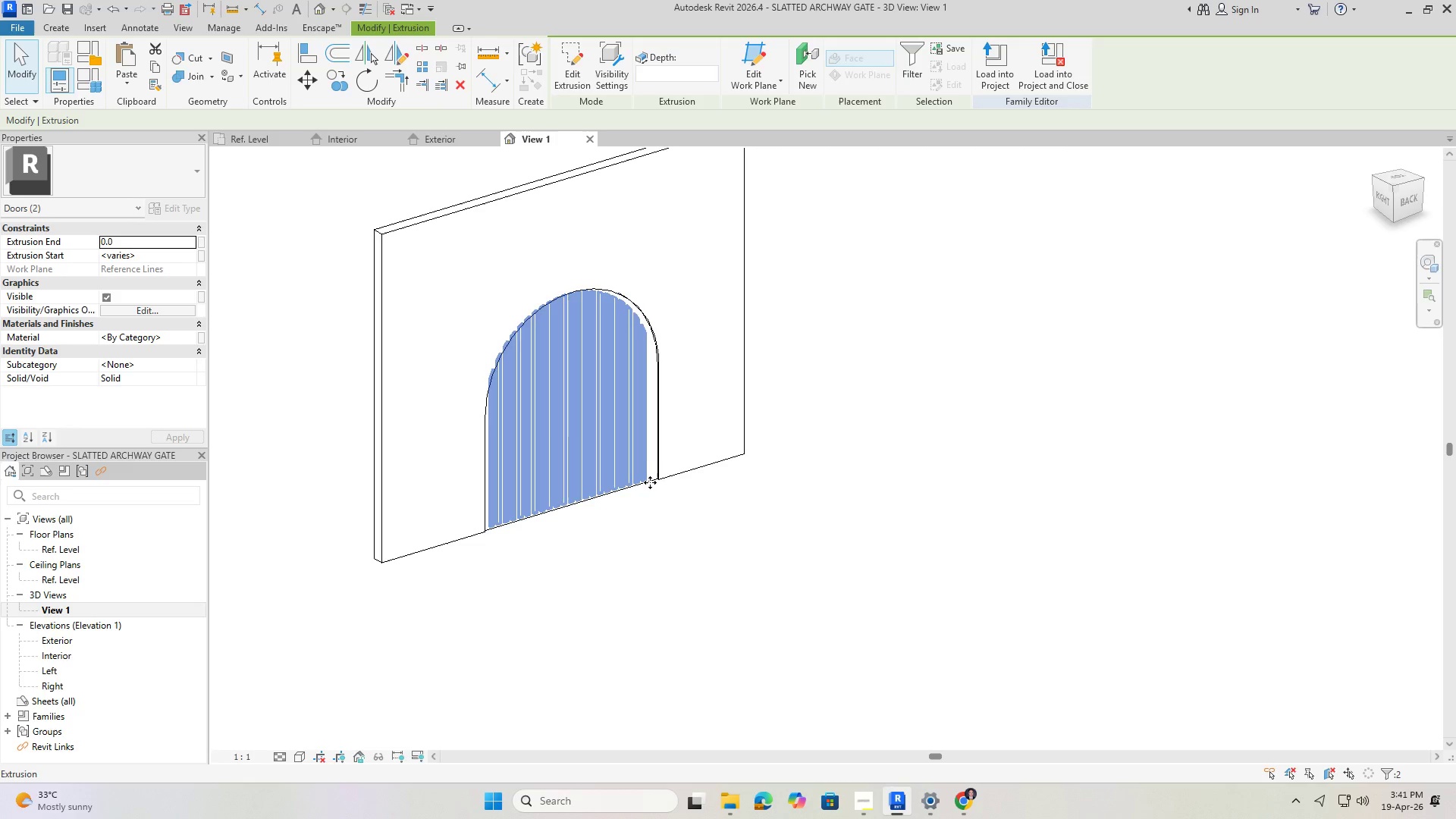 
hold_key(key=ControlLeft, duration=1.53)
left_click([650, 485])
 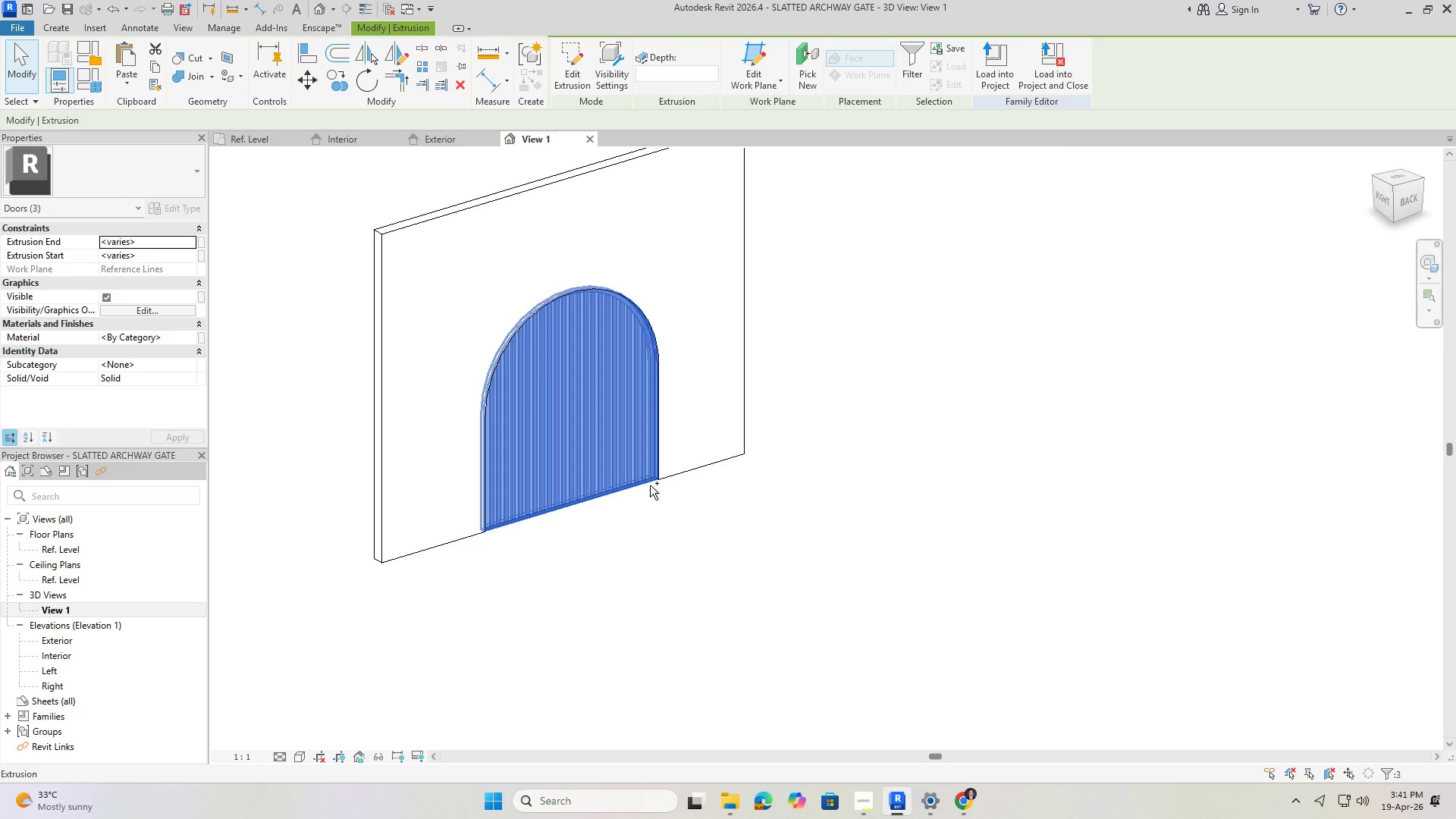 
key(Control+ControlLeft)
 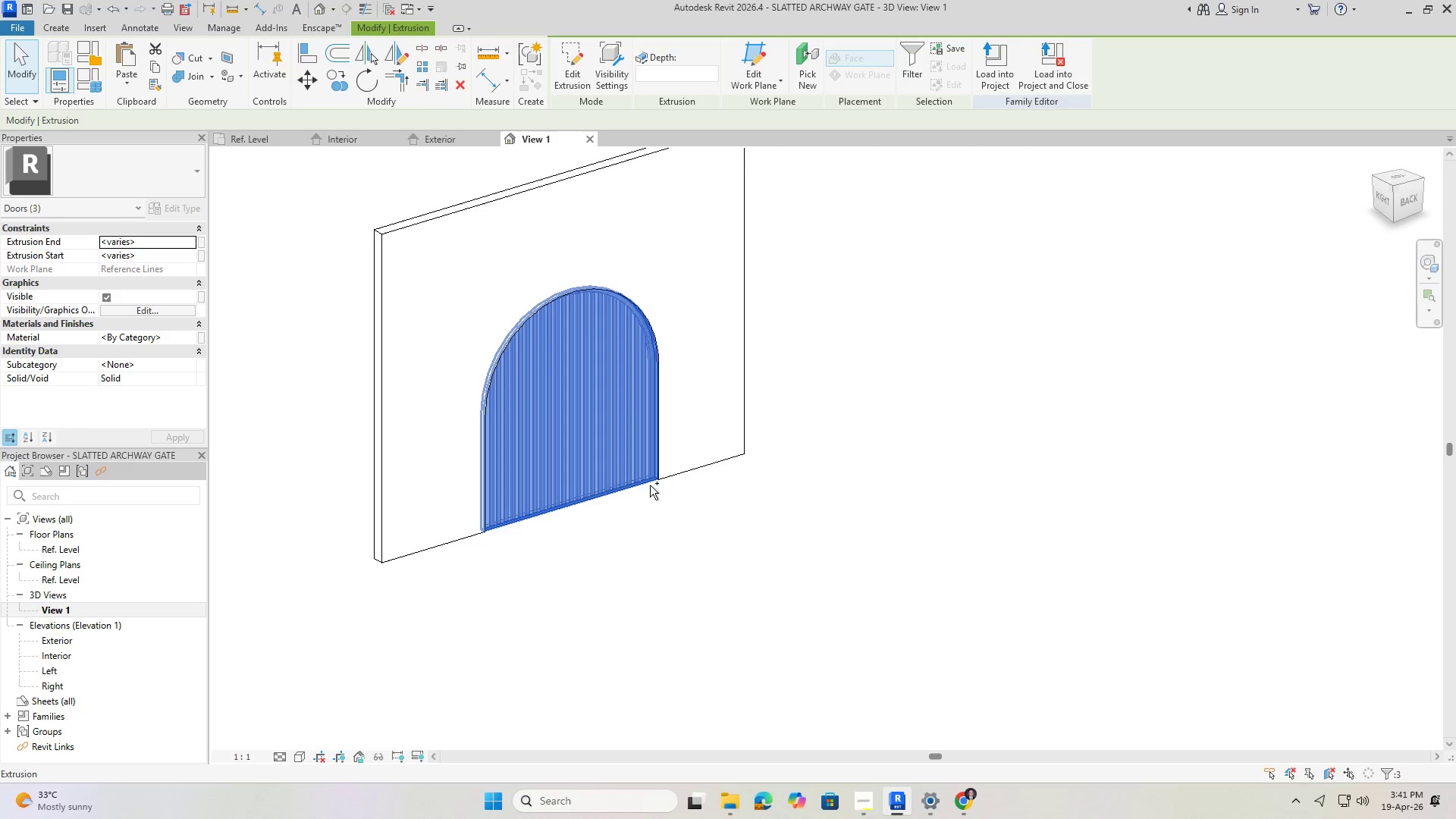 
key(Control+ControlLeft)
 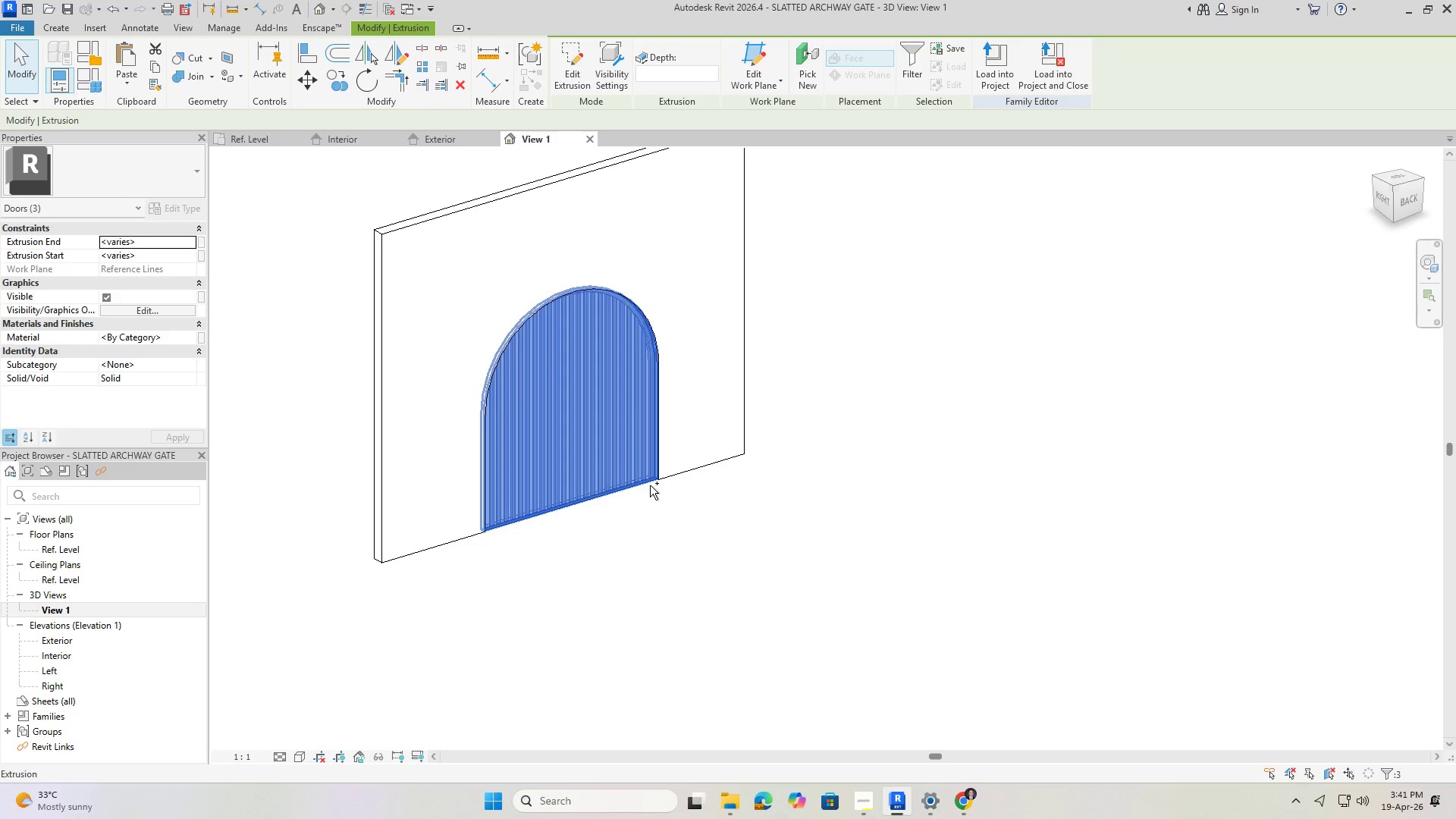 
key(Control+ControlLeft)
 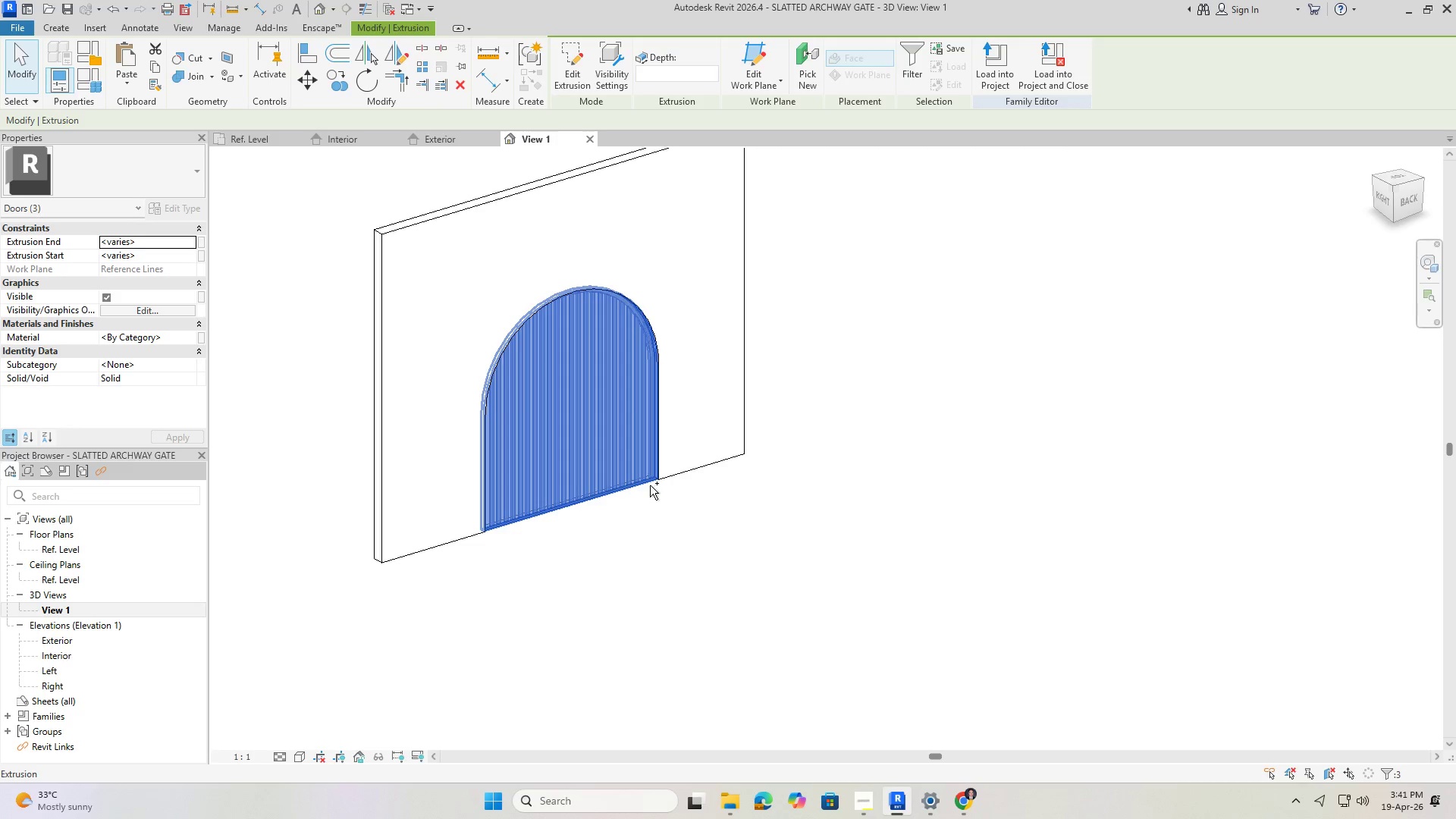 
key(Control+ControlLeft)
 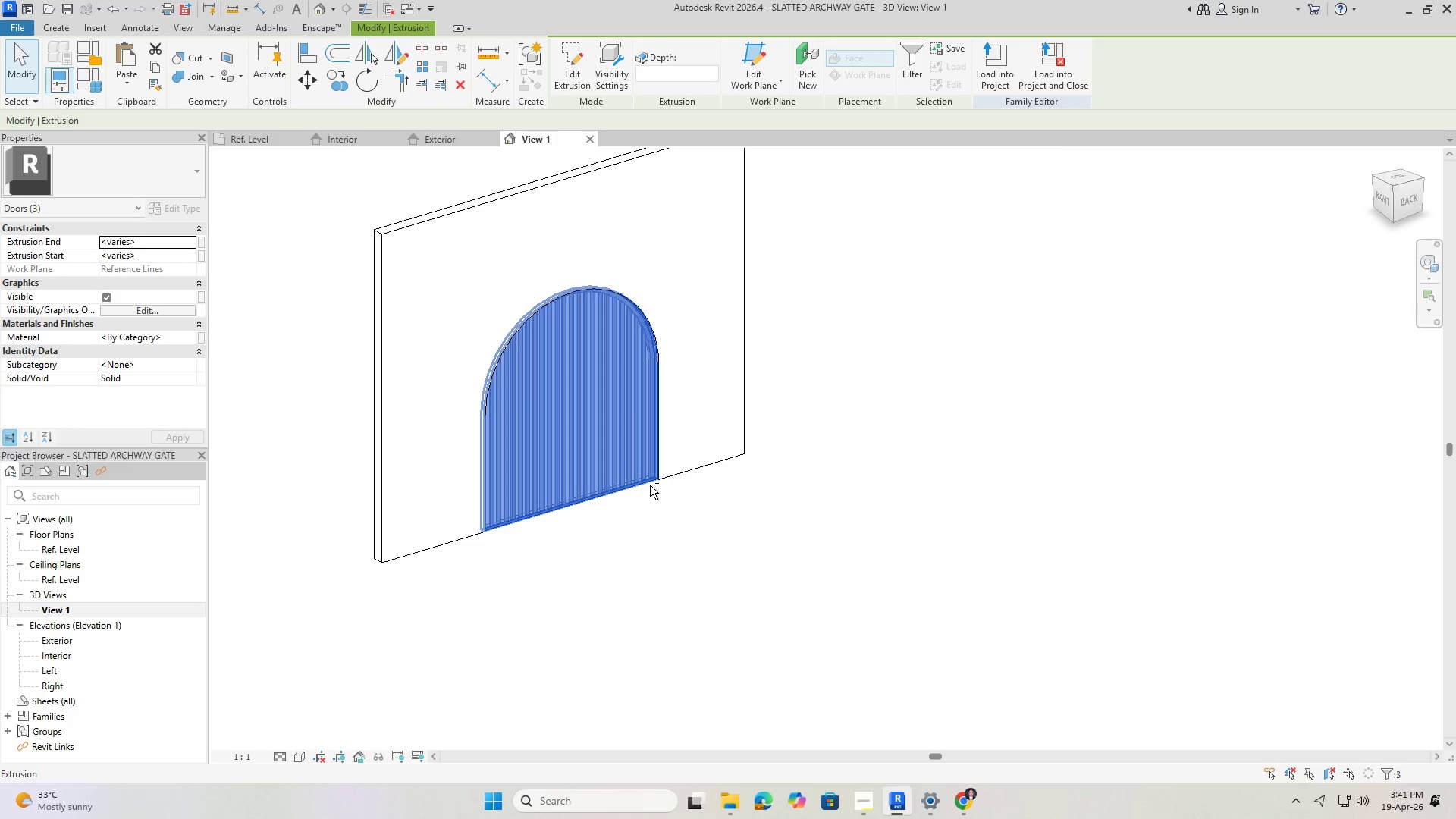 
key(Control+ControlLeft)
 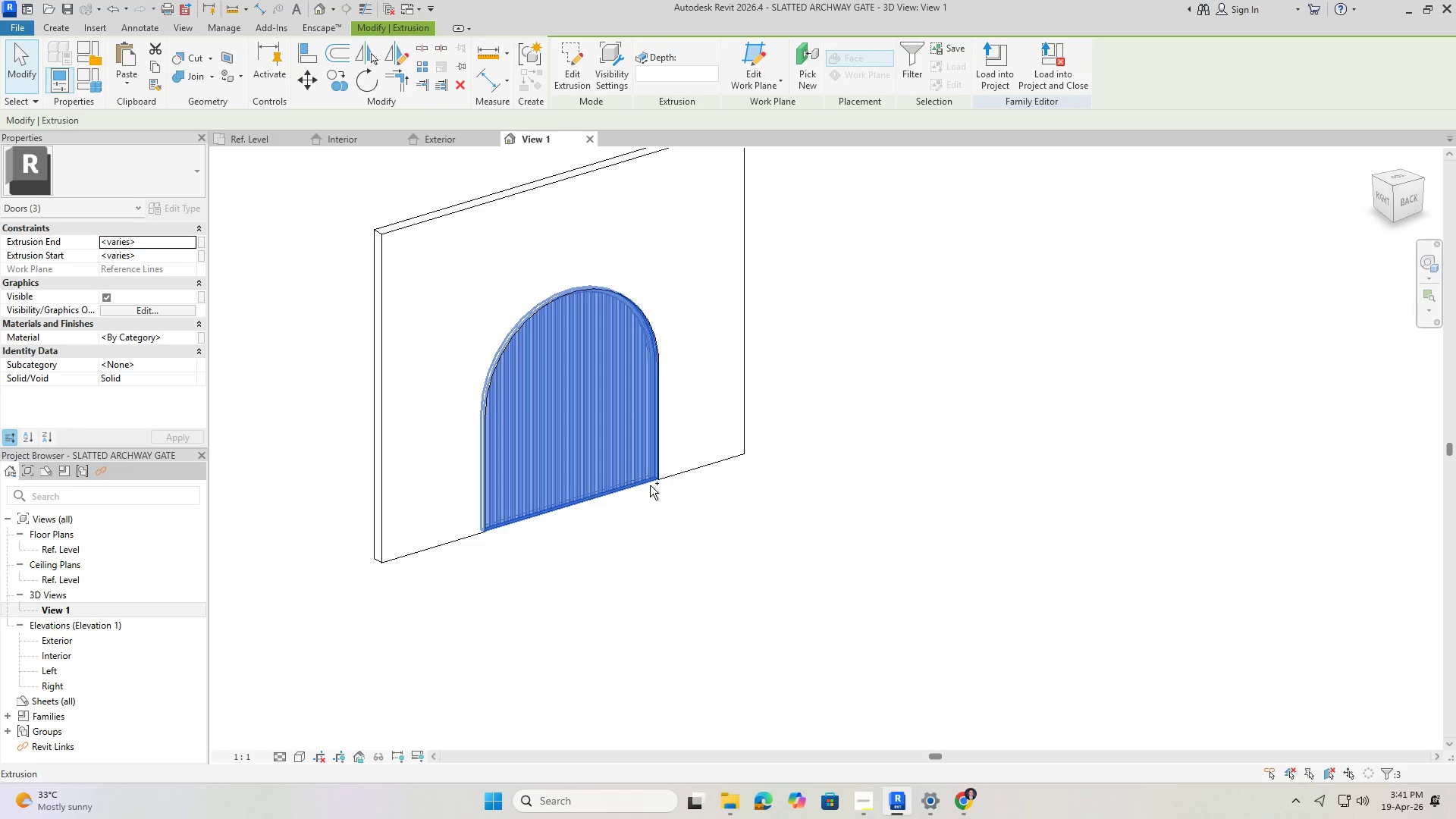 
key(Control+ControlLeft)
 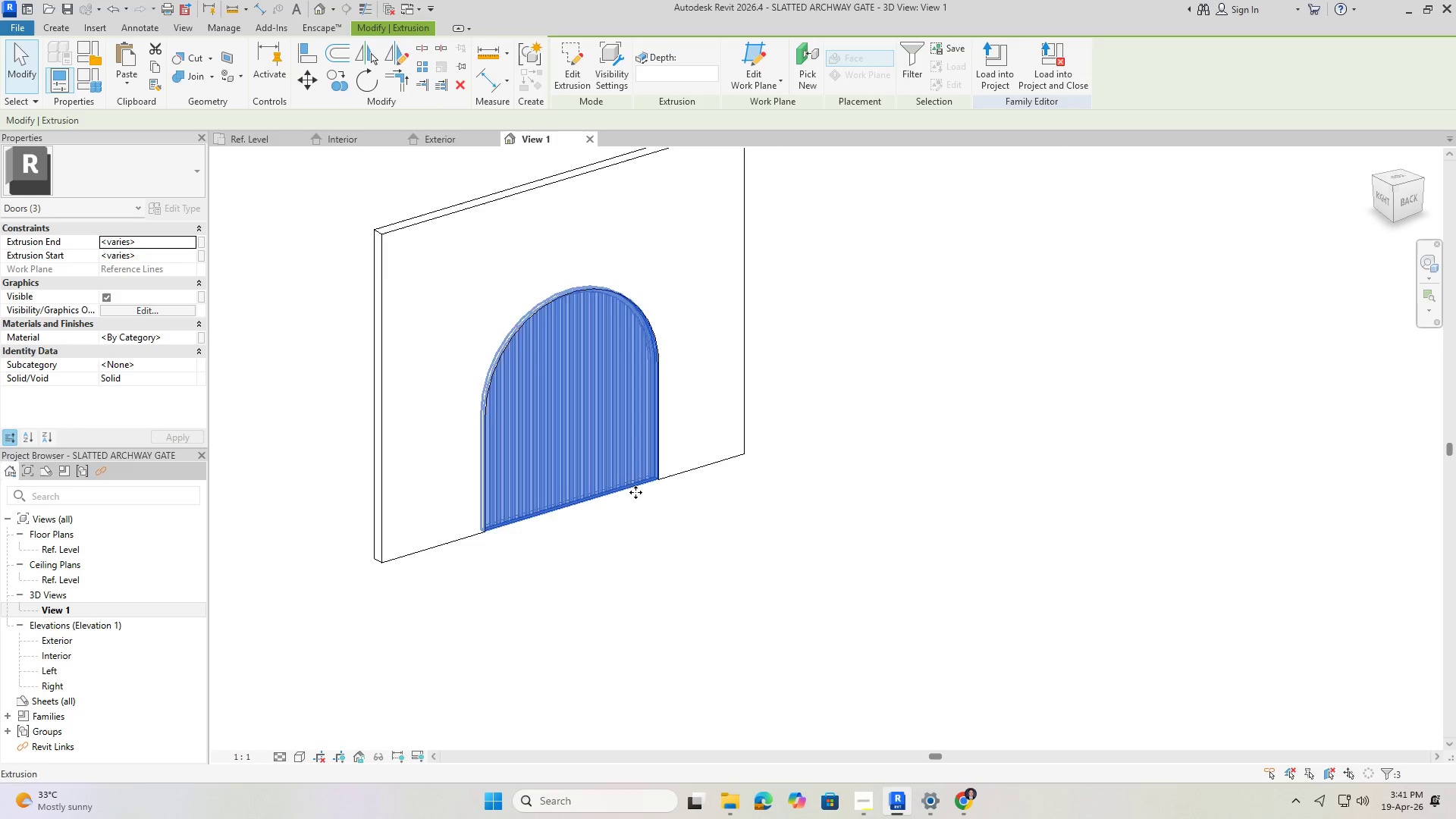 
key(Control+ControlLeft)
 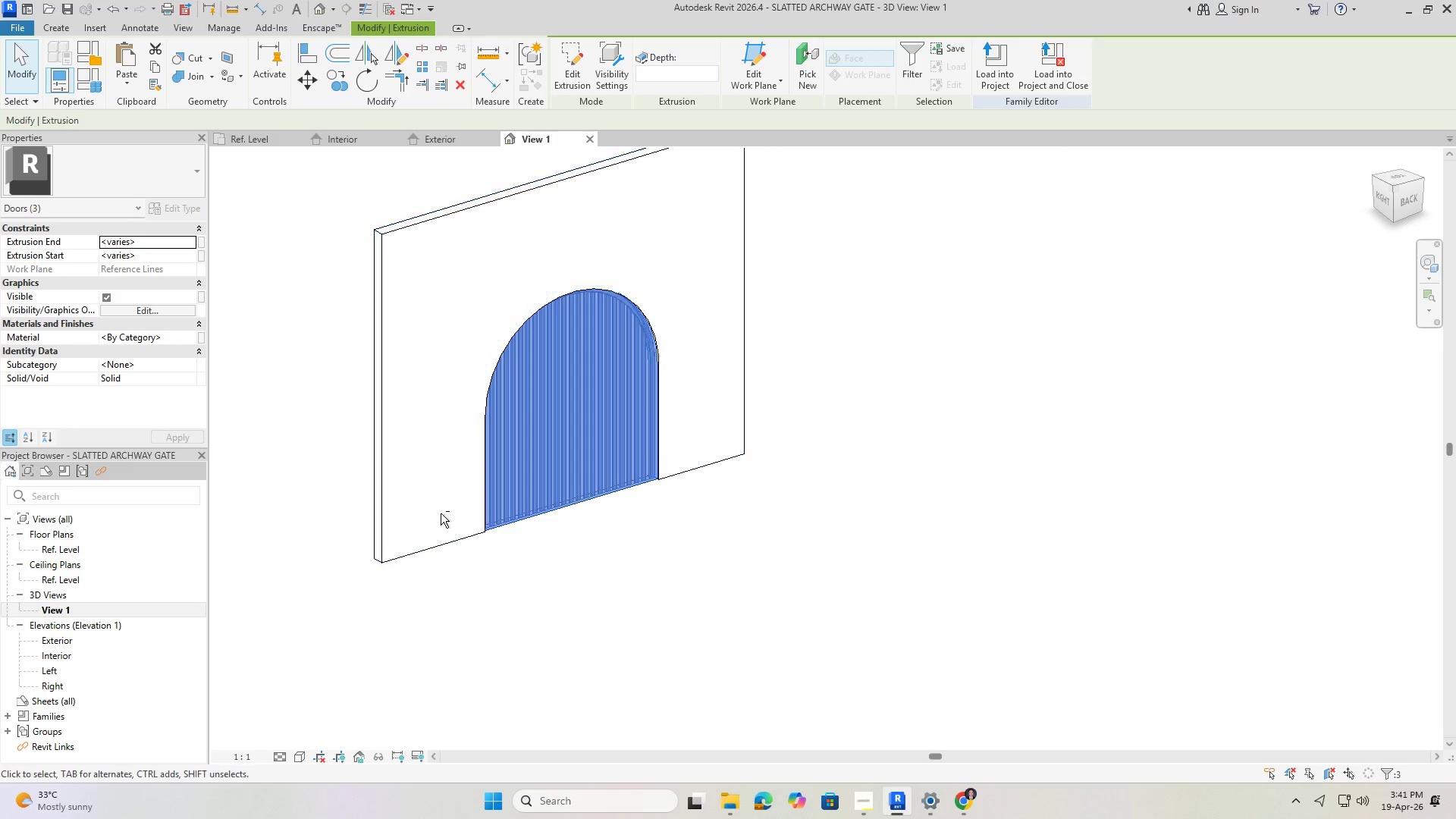 
hold_key(key=ShiftLeft, duration=1.28)
 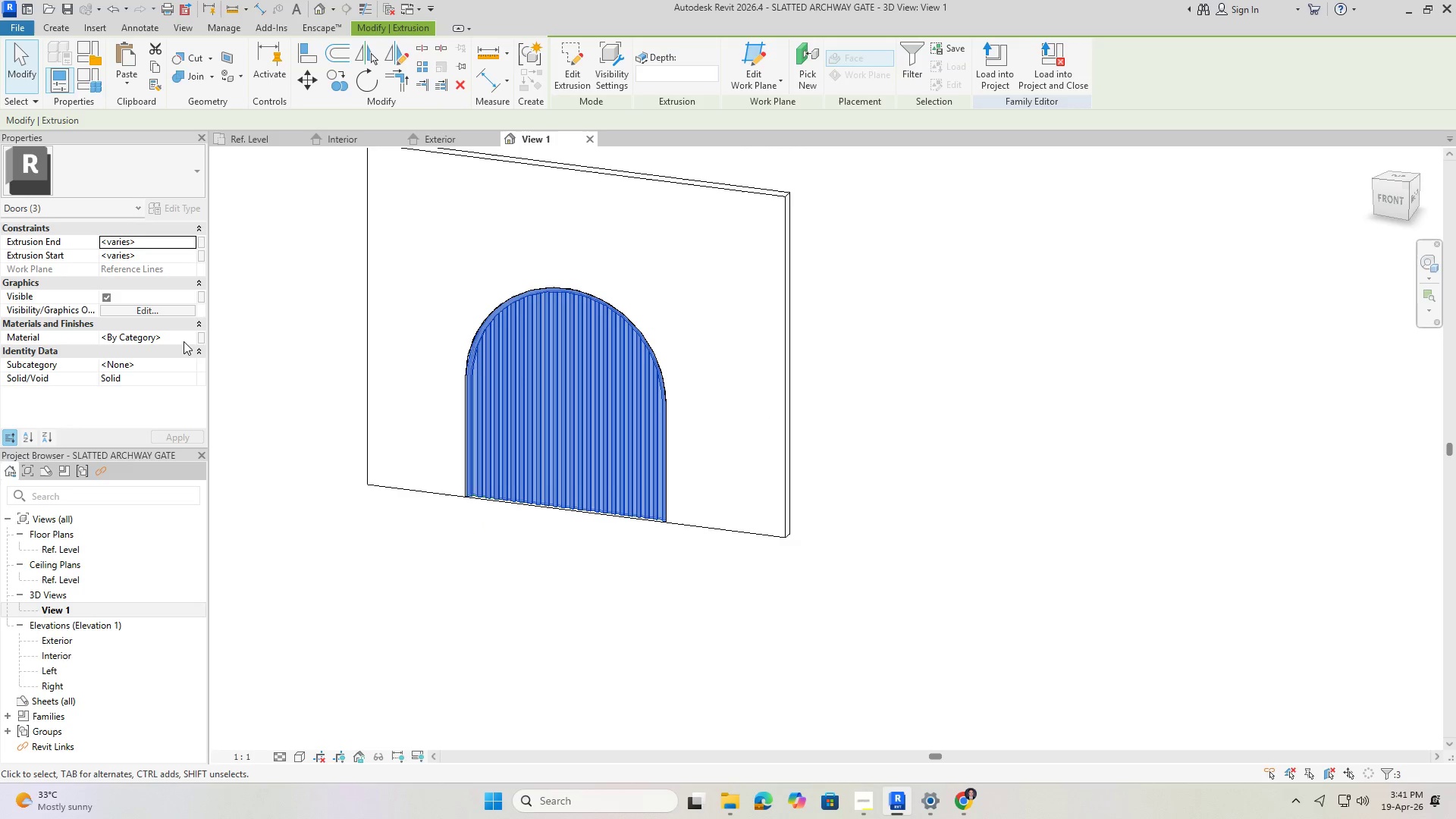 
left_click([192, 340])
 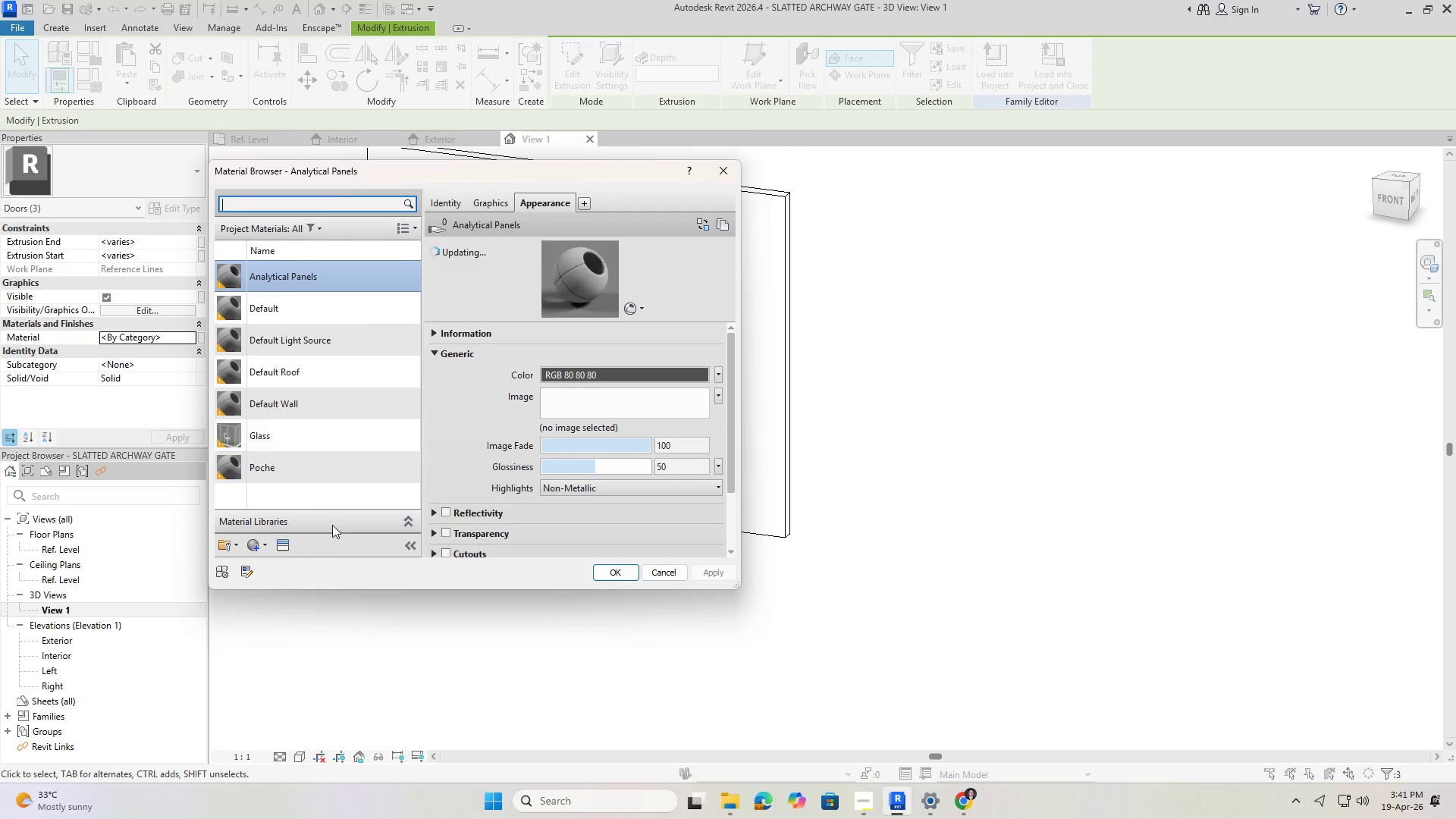 
wait(5.16)
 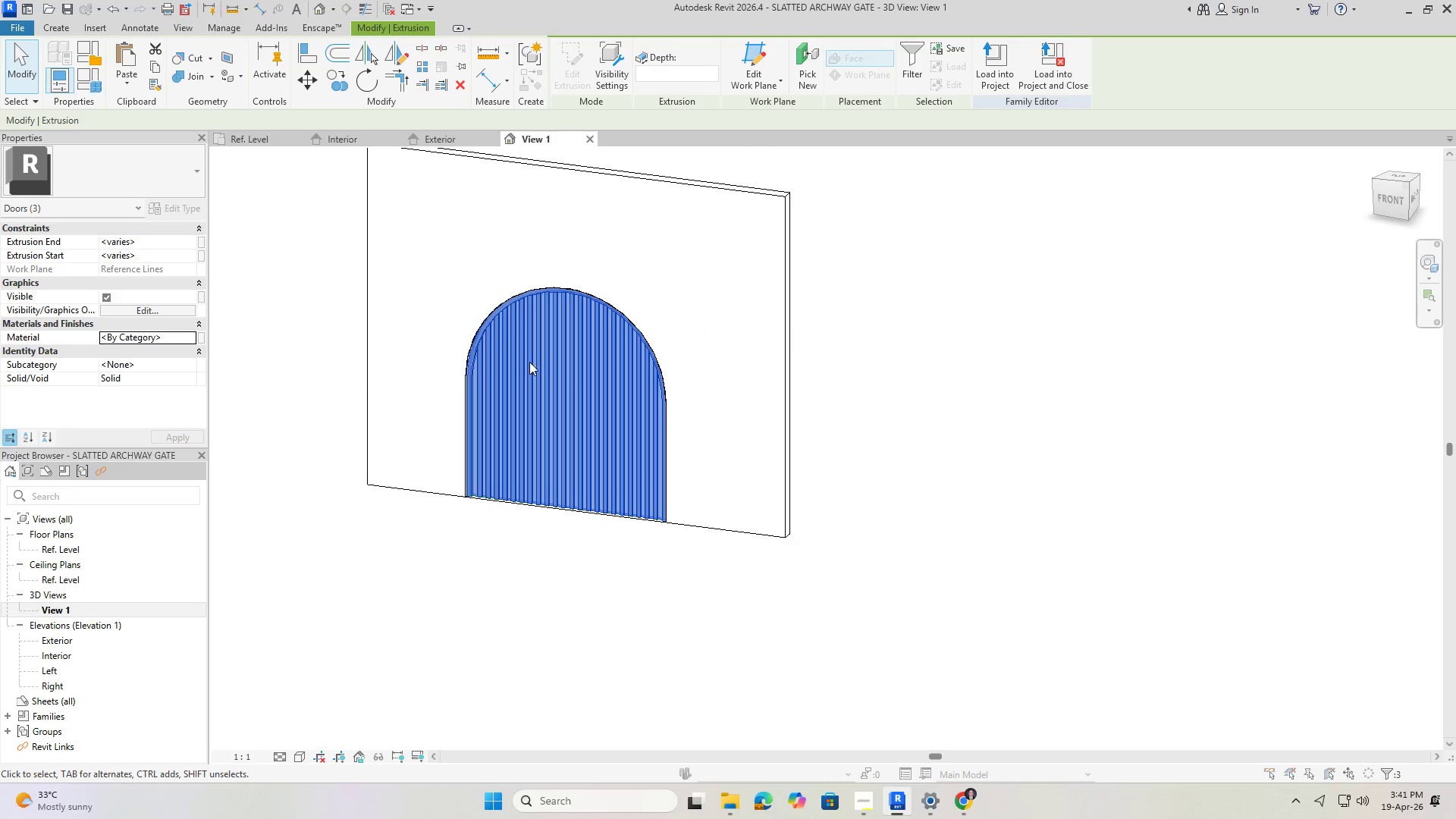 
left_click([441, 203])
 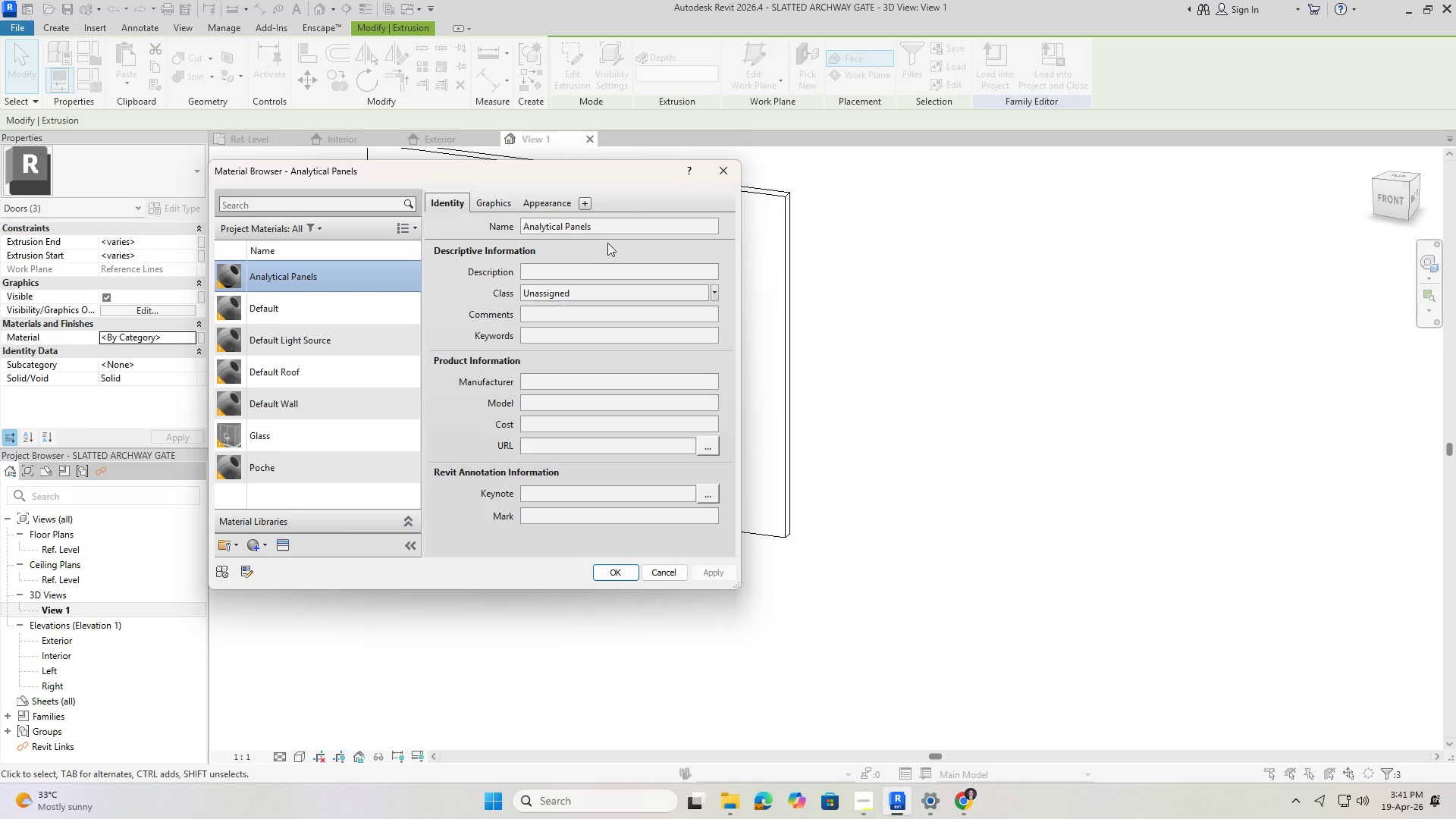 
left_click([613, 228])
 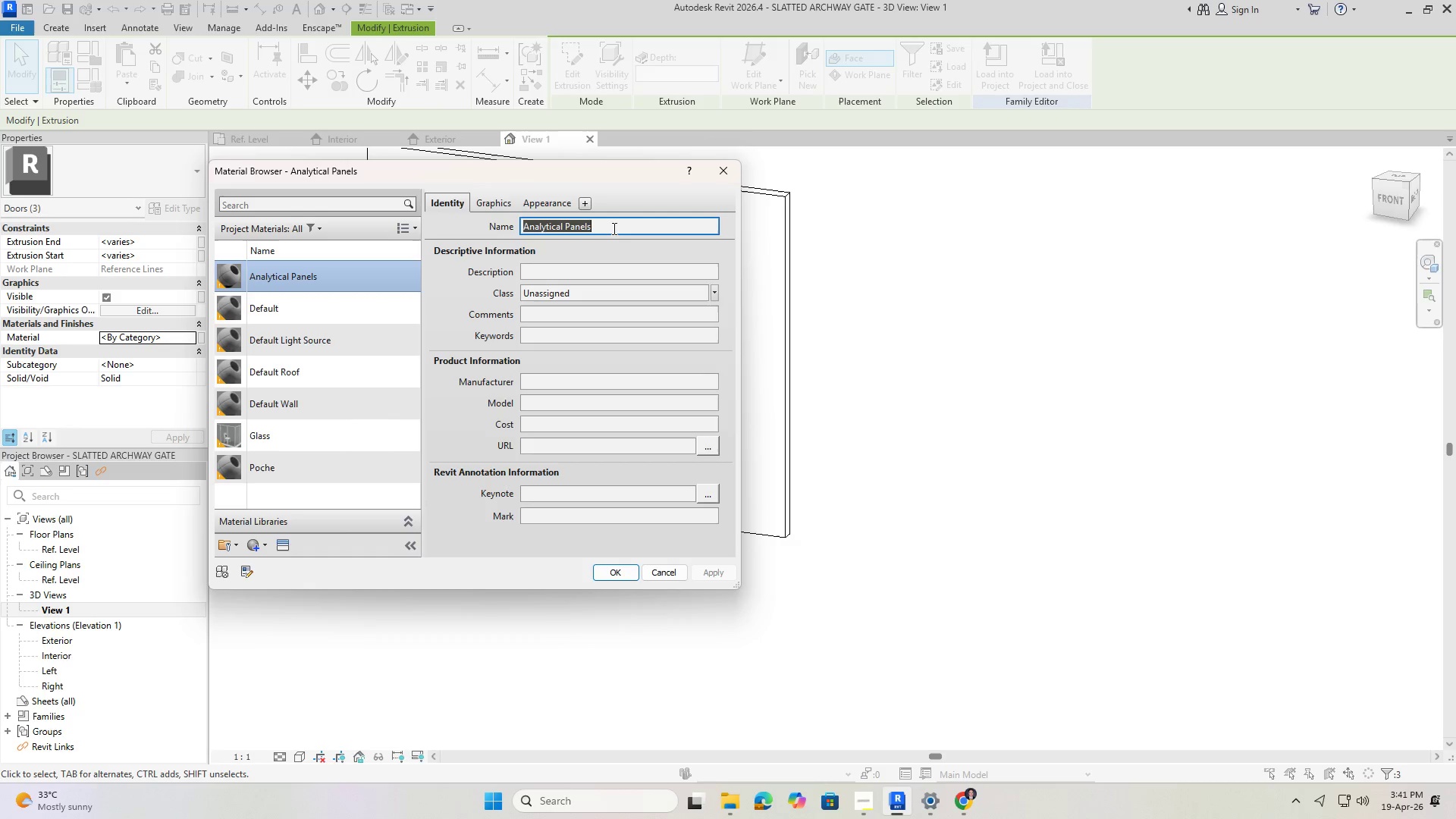 
type(Matet)
key(Backspace)
key(Backspace)
key(Backspace)
key(Backspace)
key(Backspace)
key(Backspace)
type(mS)
key(Backspace)
type(ATERIAL)
 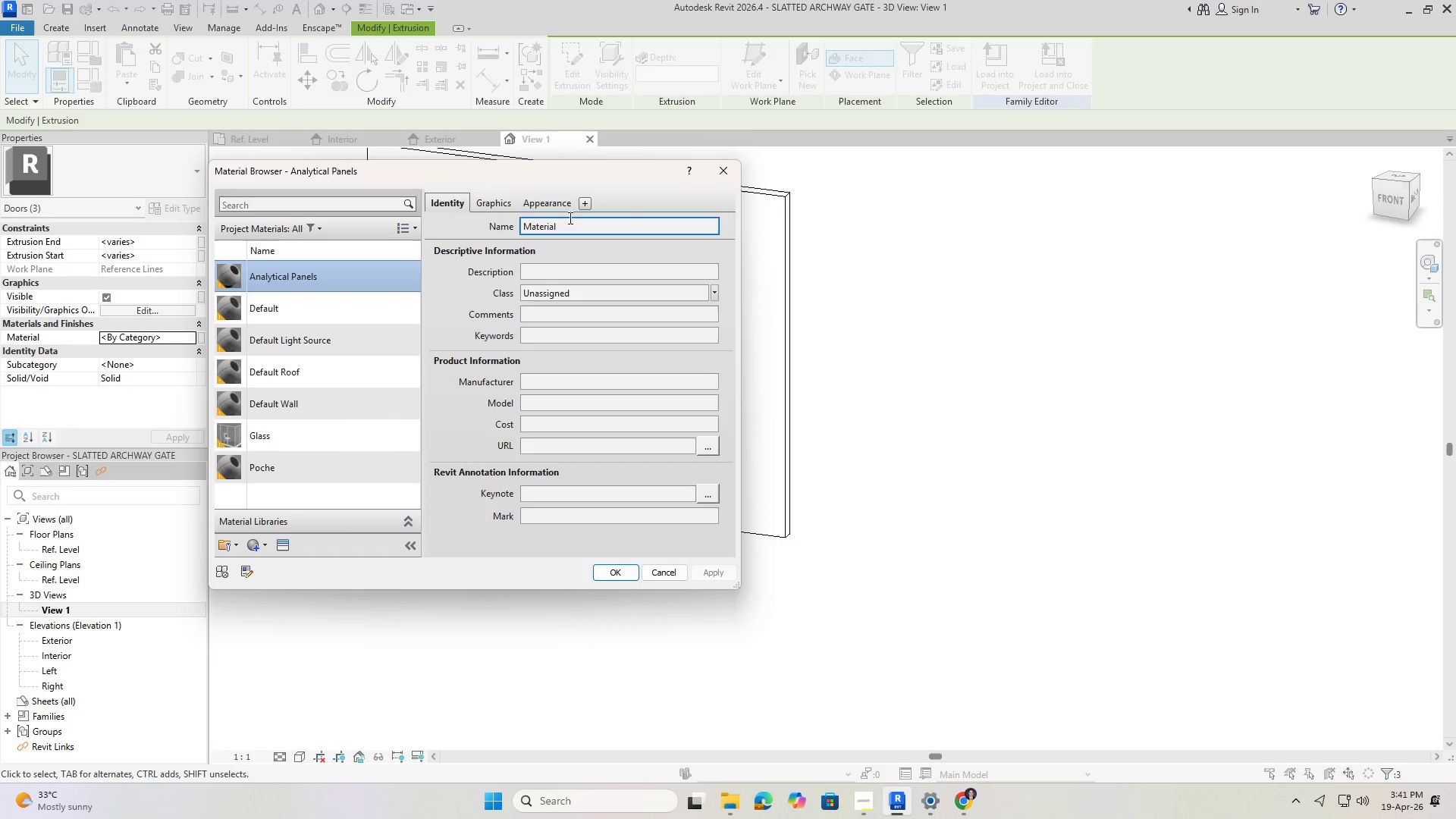 
left_click([554, 201])
 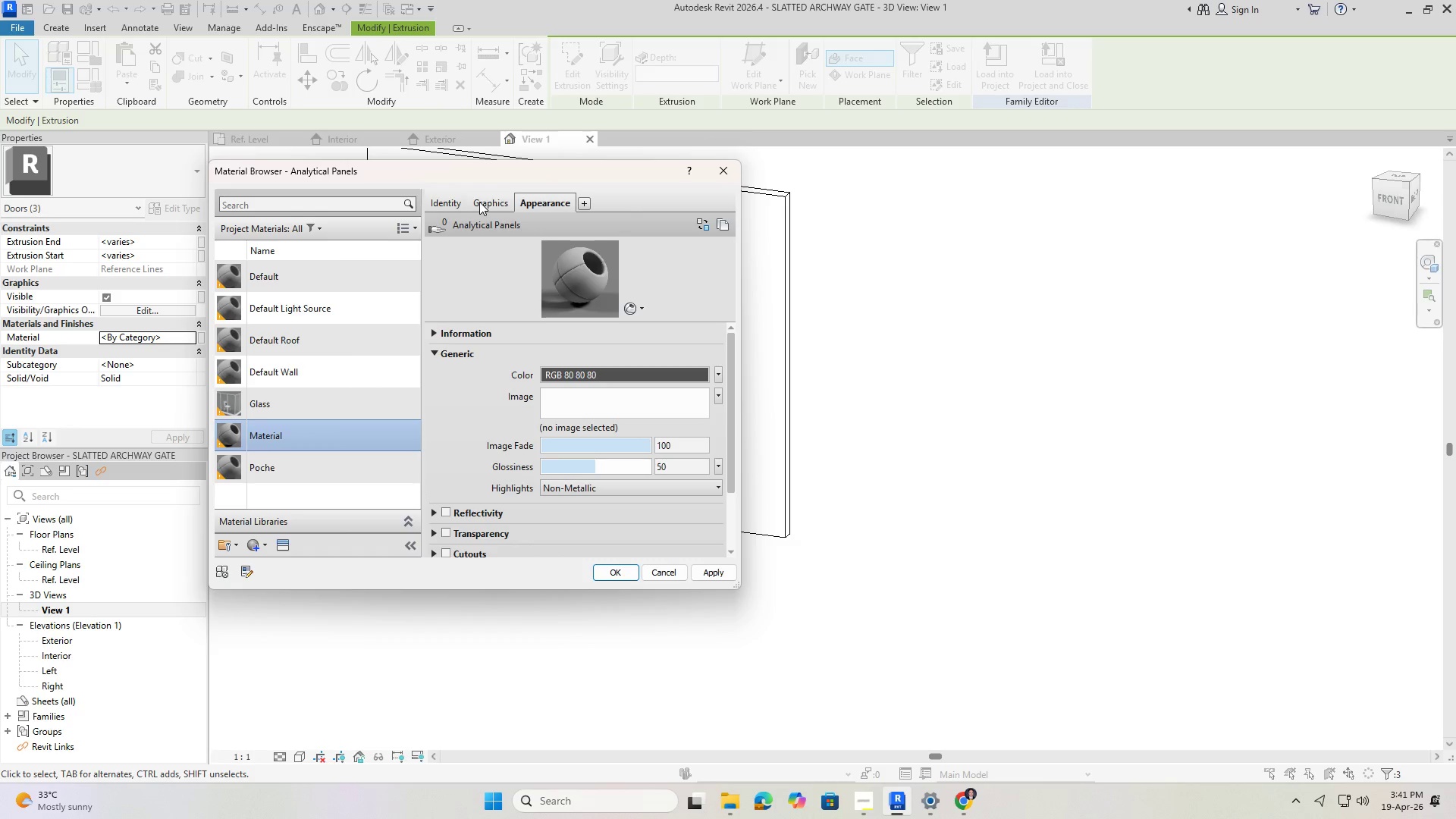 
left_click([457, 203])
 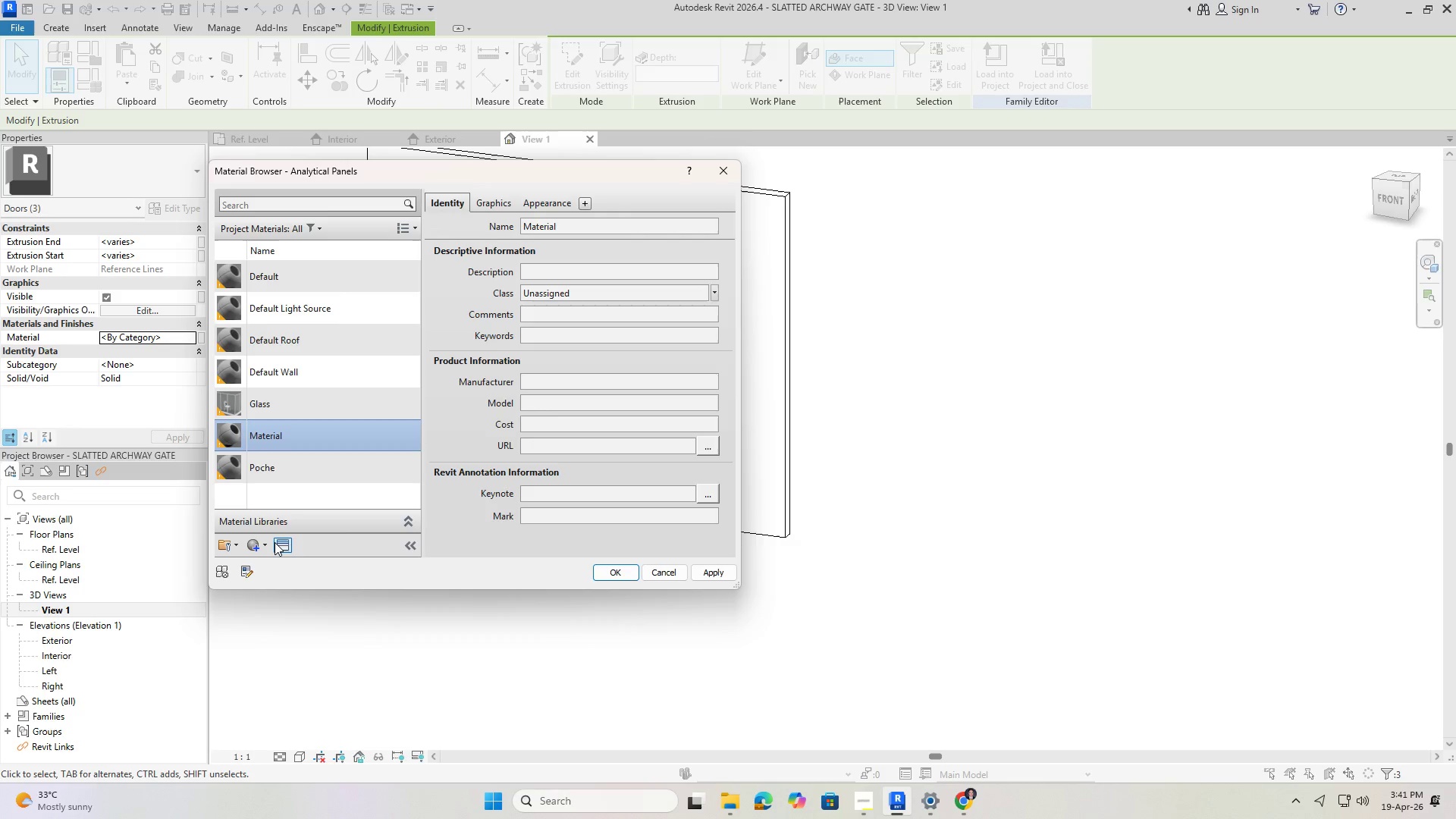 
left_click([275, 542])
 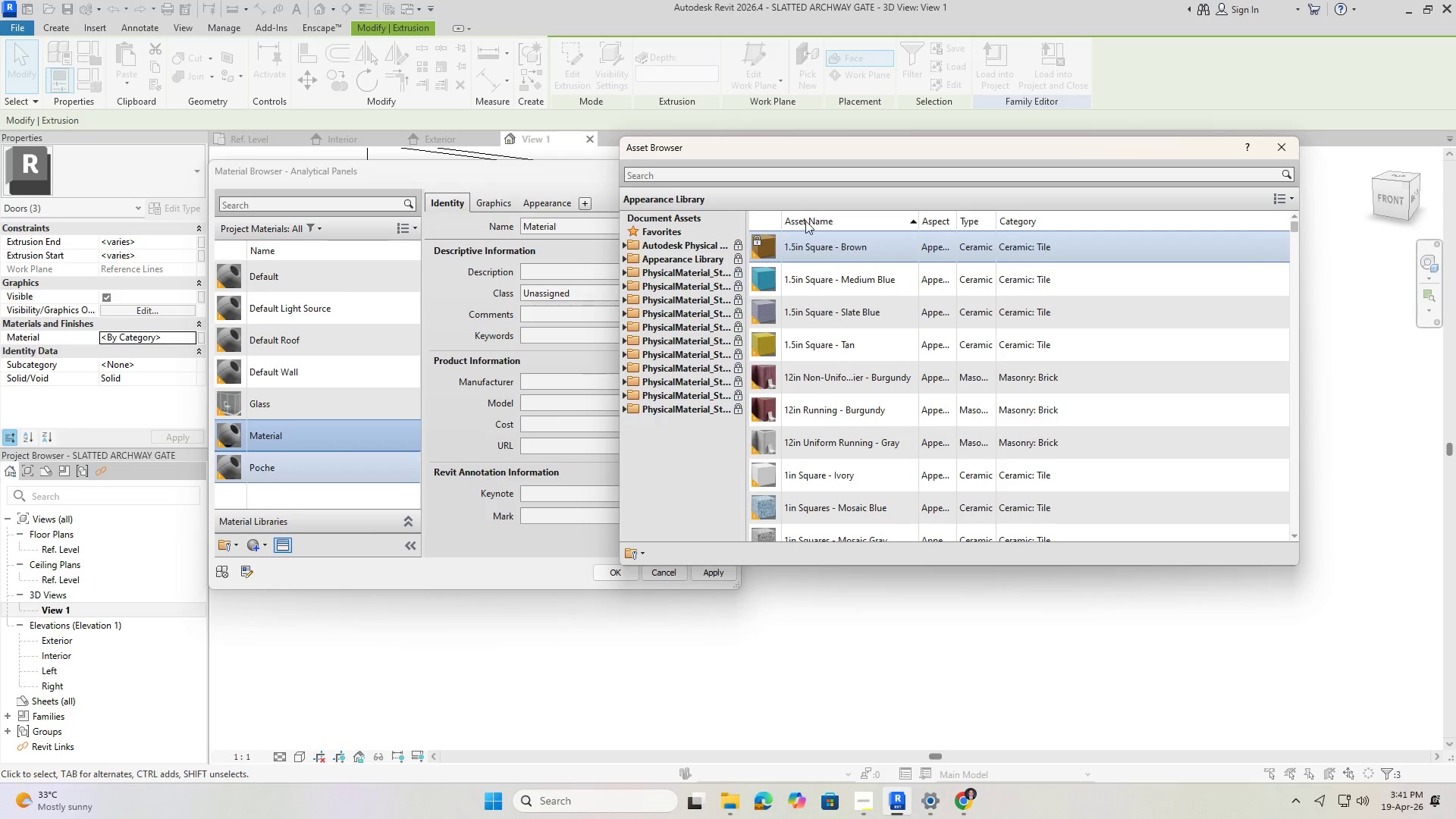 
left_click([807, 181])
 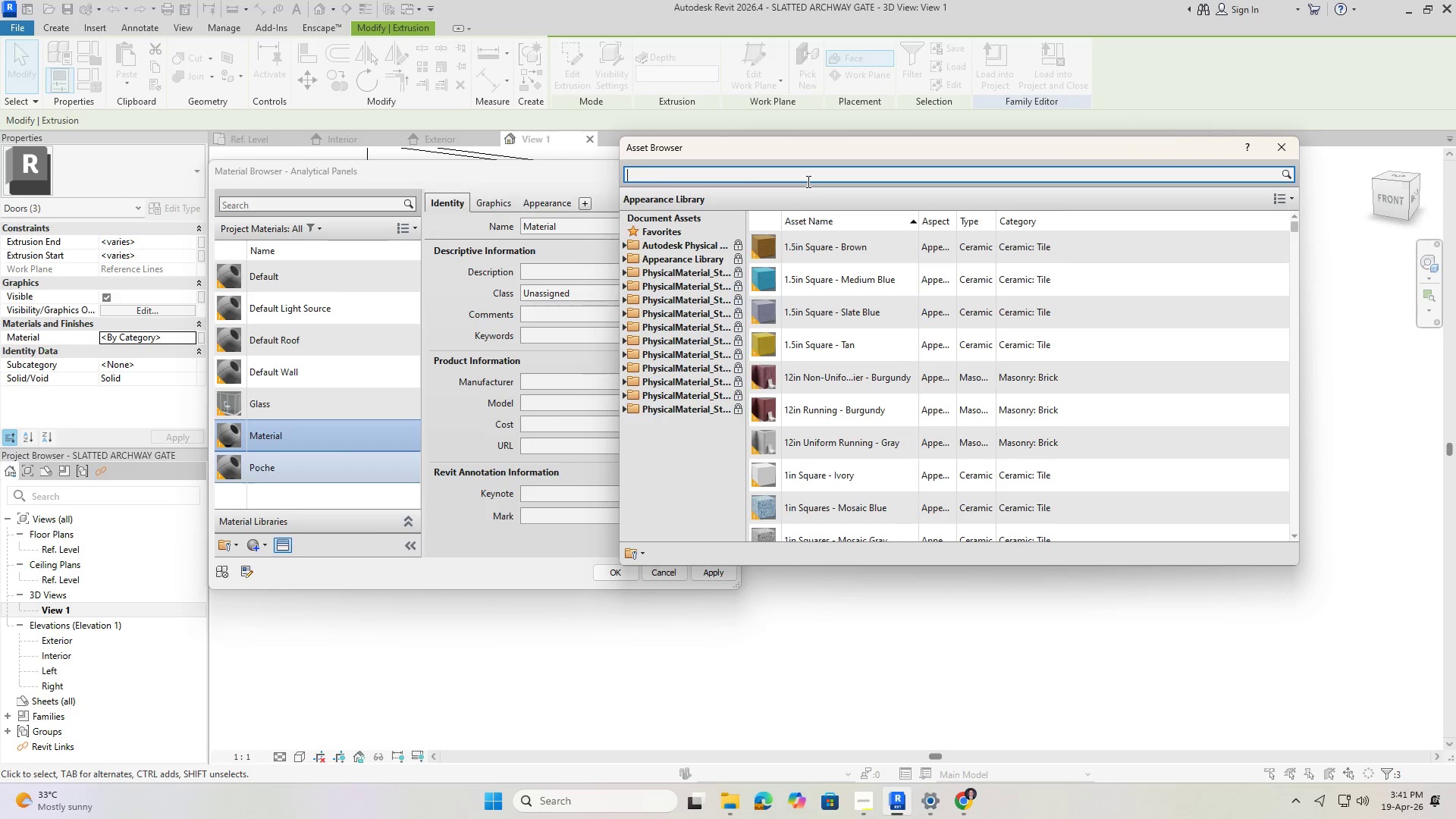 
type(WOOD)
 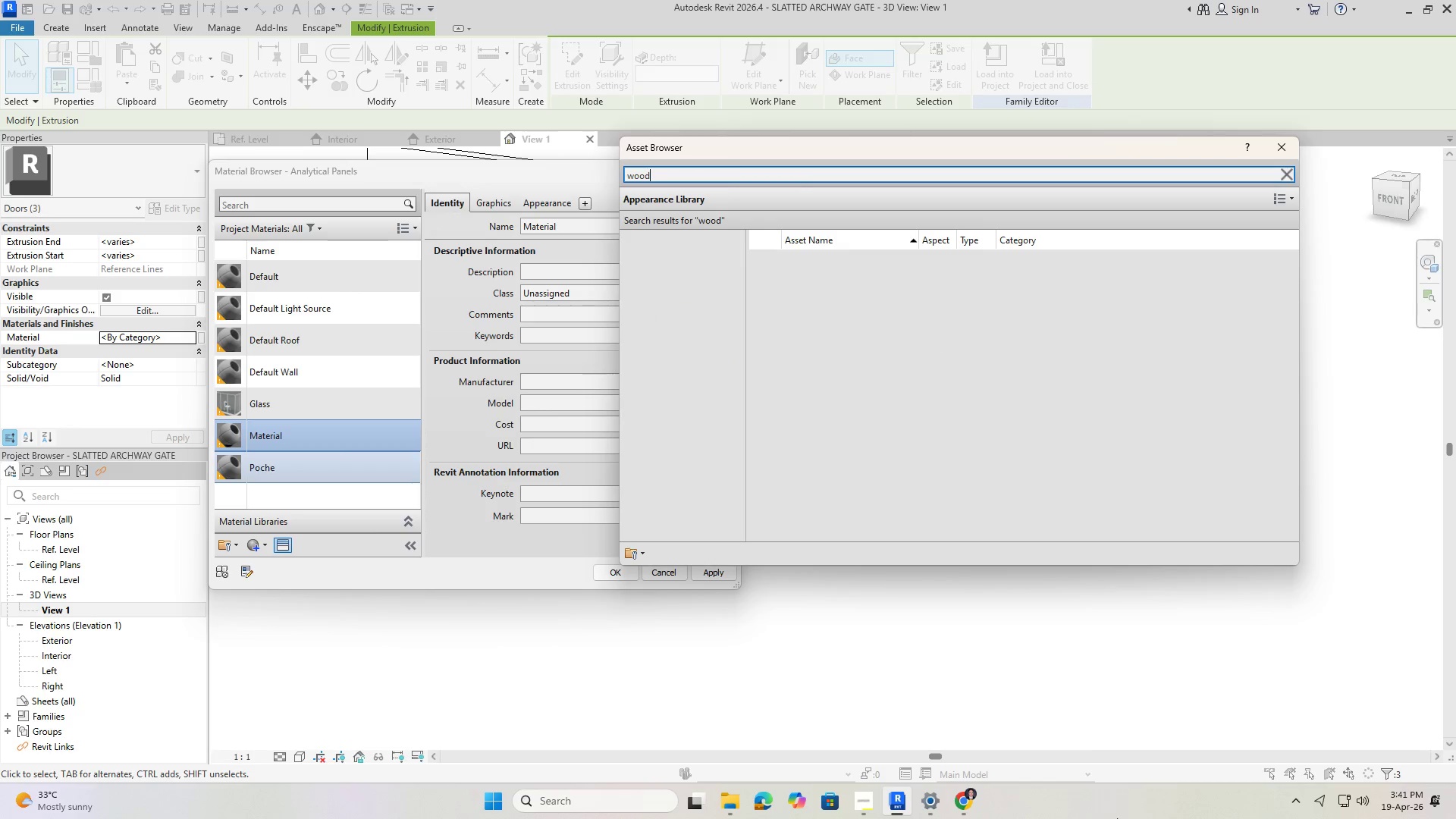 
left_click([863, 807])